 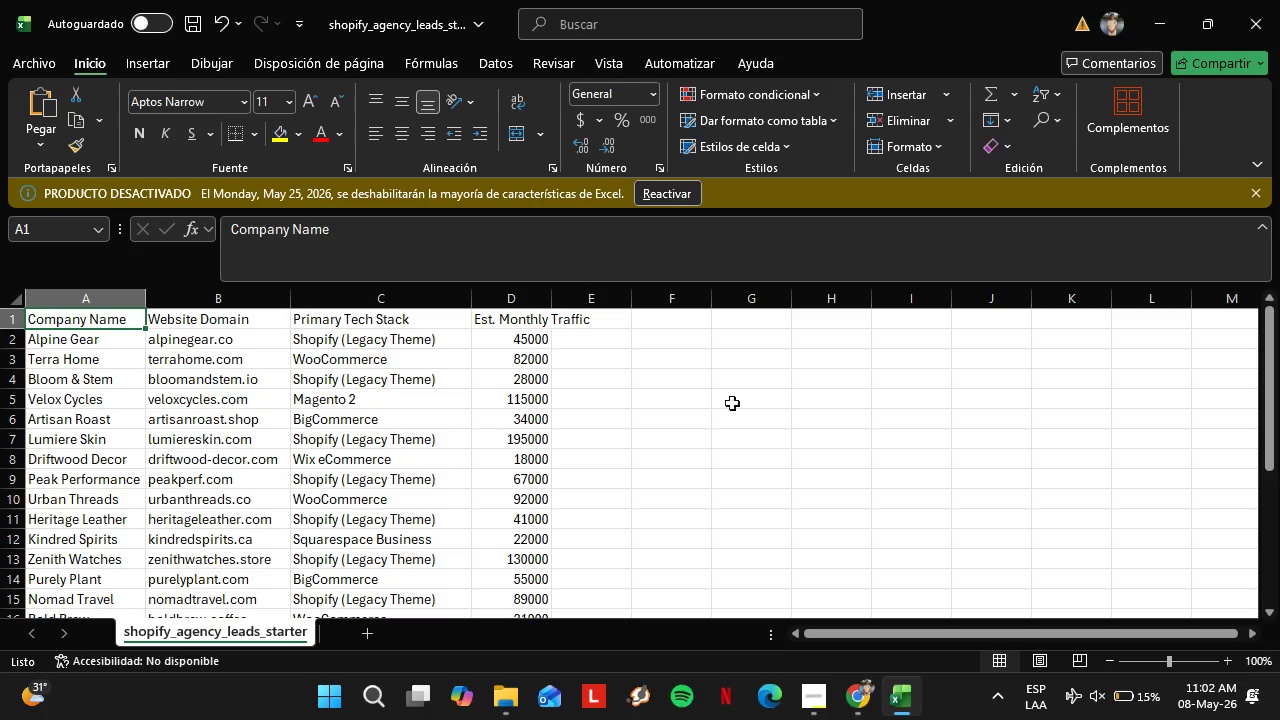 
left_click([517, 300])
 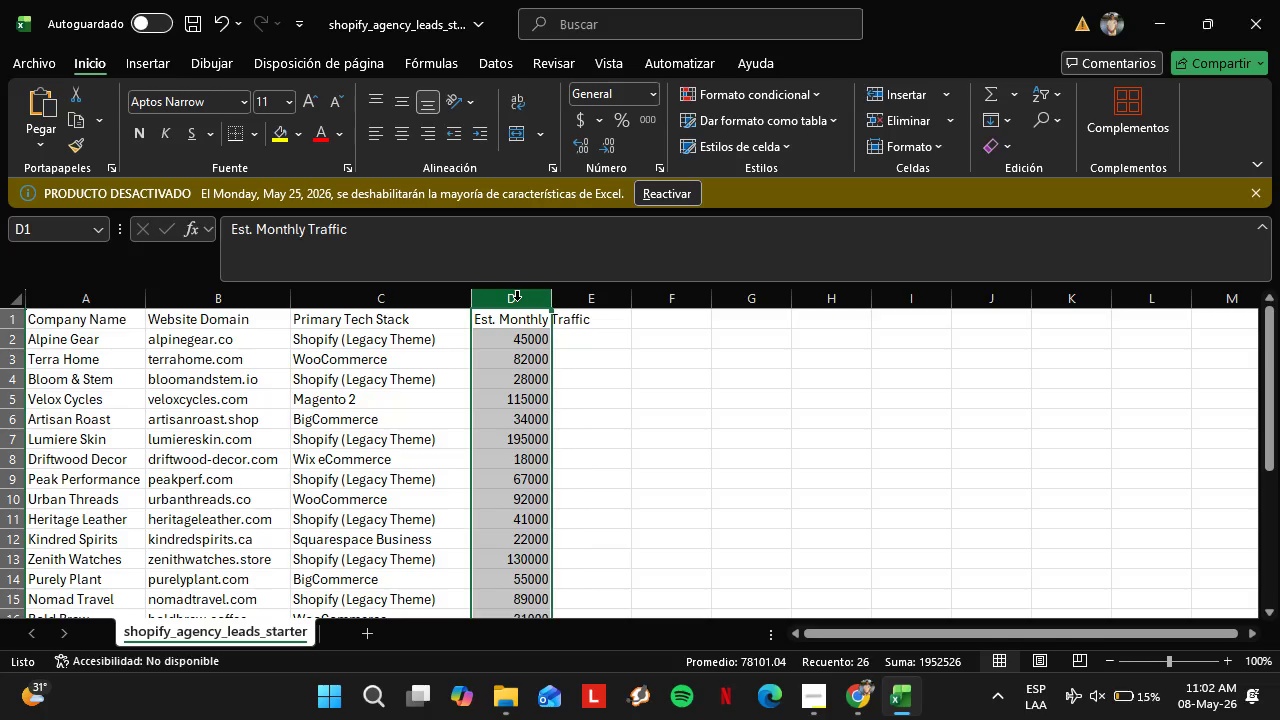 
right_click([517, 300])
 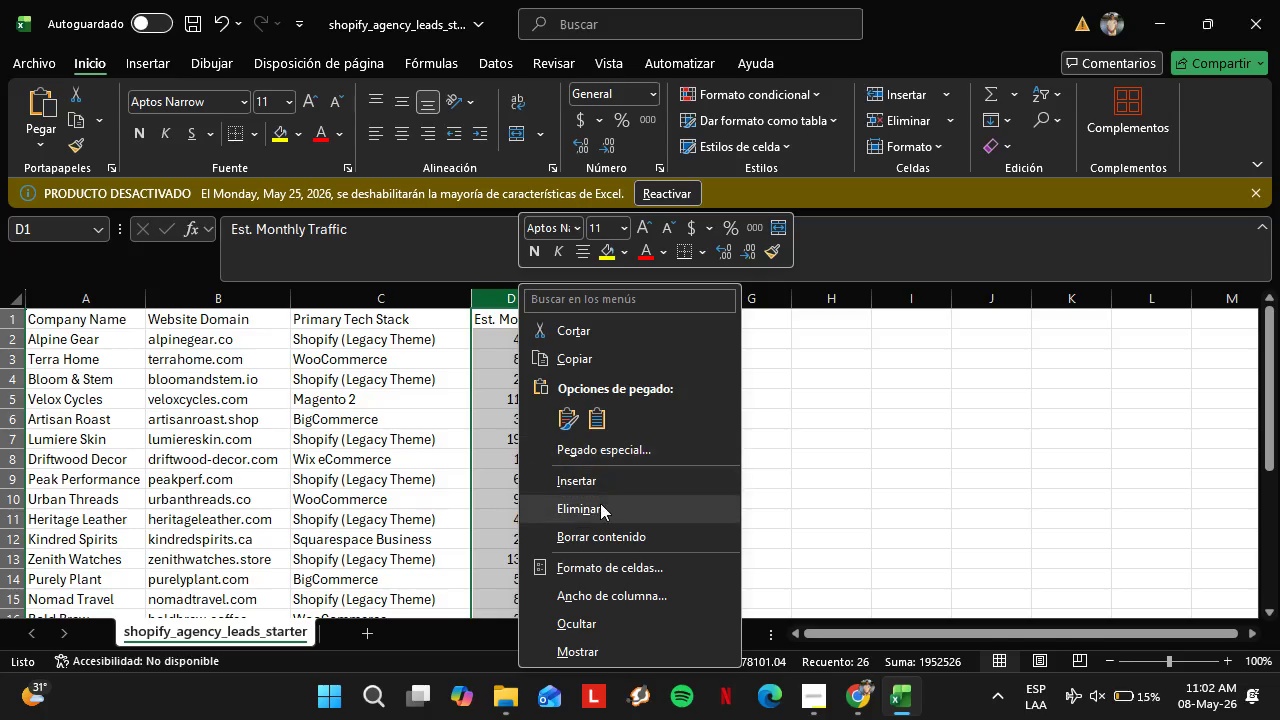 
left_click([596, 505])
 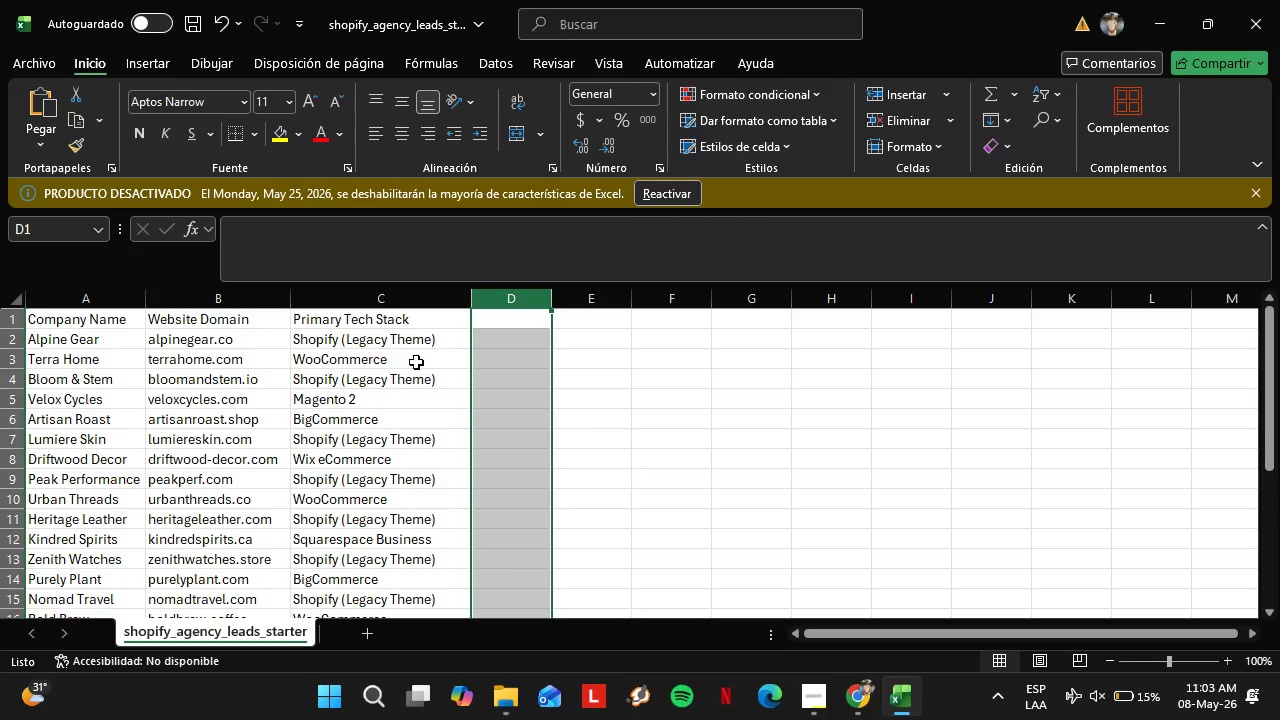 
scroll: coordinate [388, 507], scroll_direction: down, amount: 4.0
 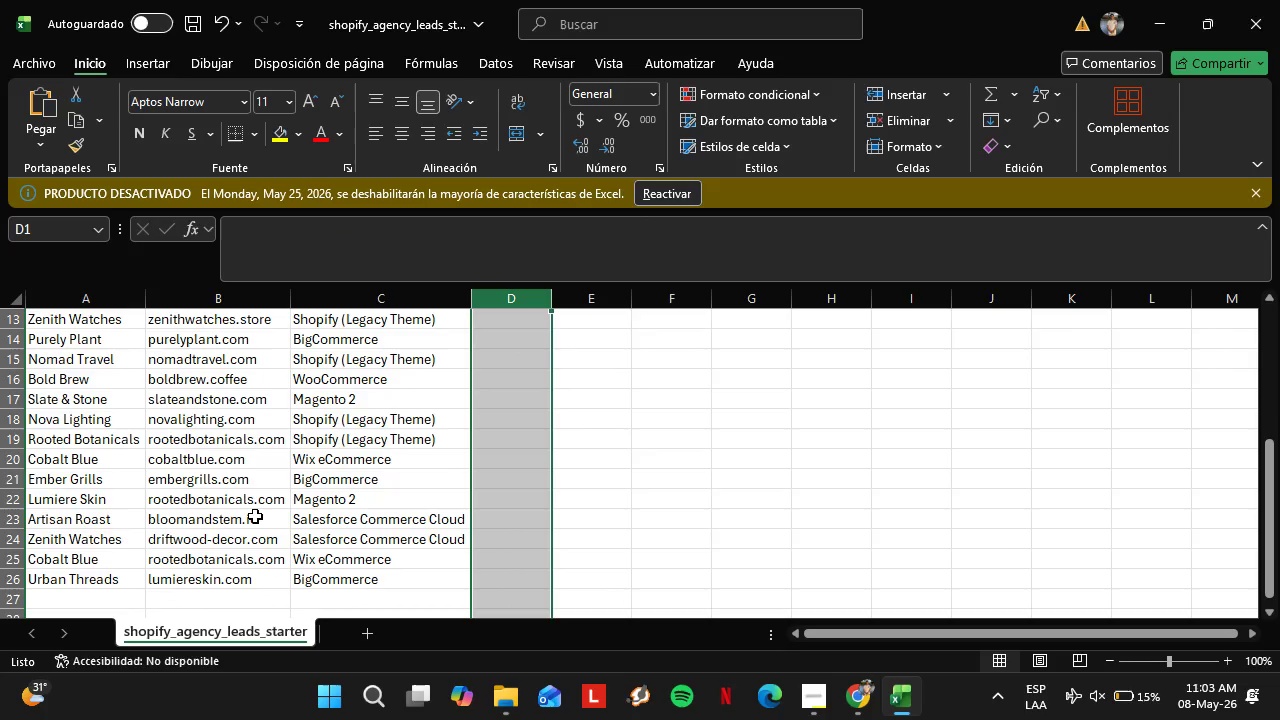 
scroll: coordinate [255, 516], scroll_direction: up, amount: 7.0
 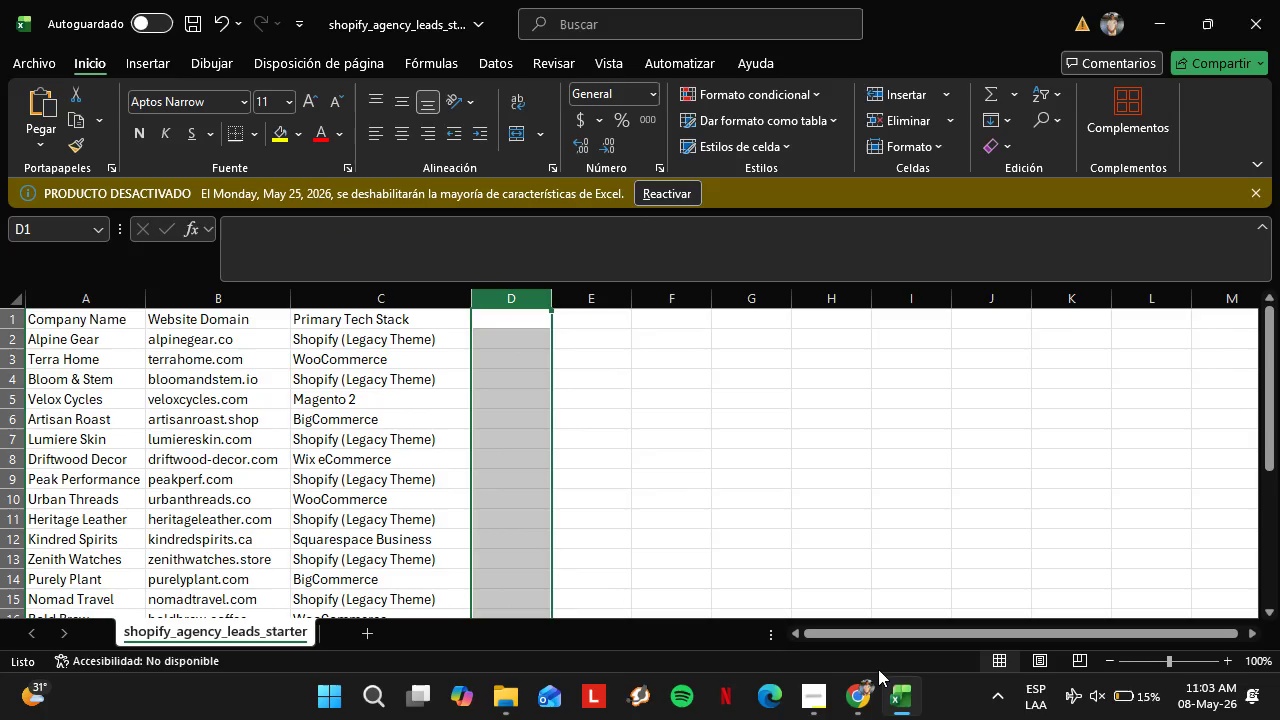 
left_click([875, 716])
 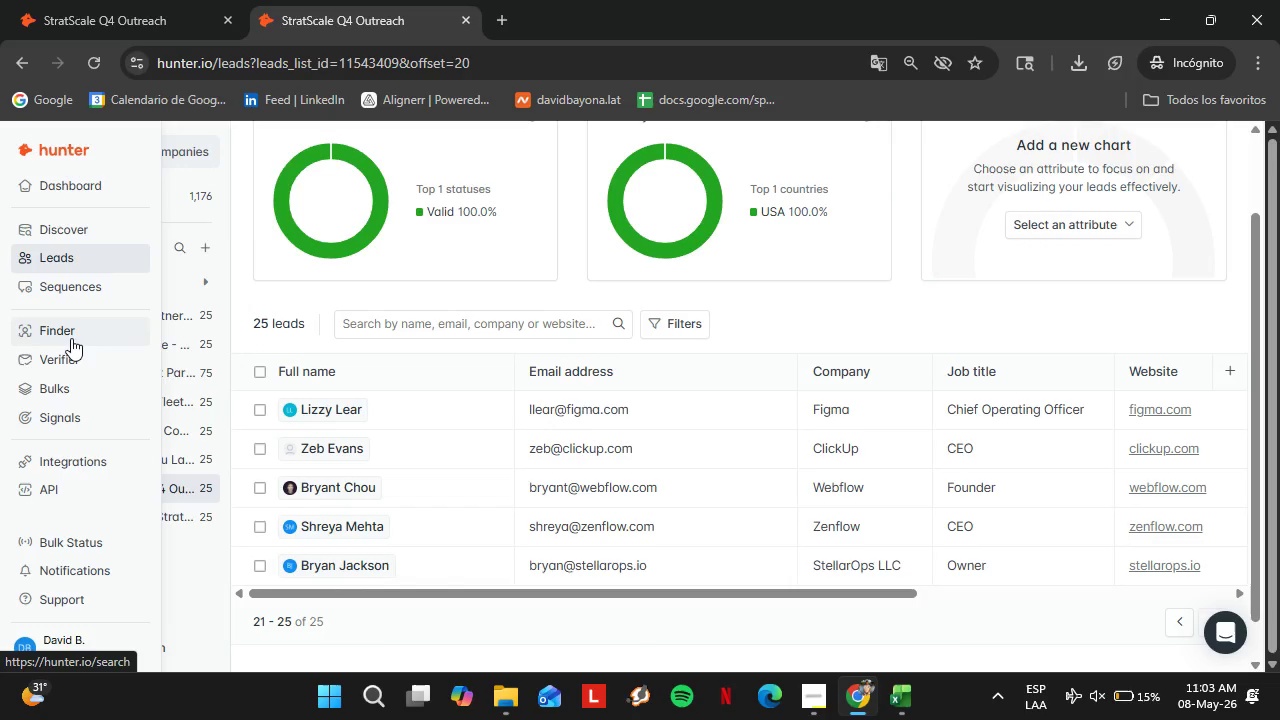 
wait(5.78)
 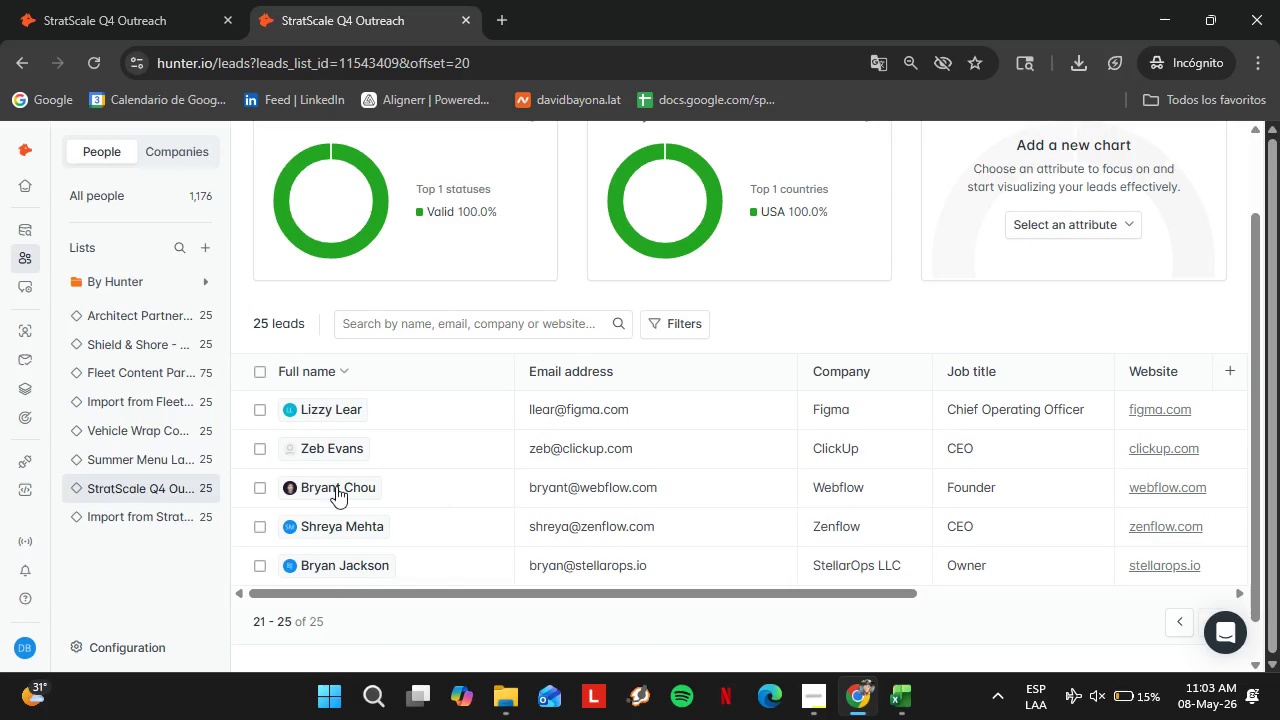 
left_click([893, 688])
 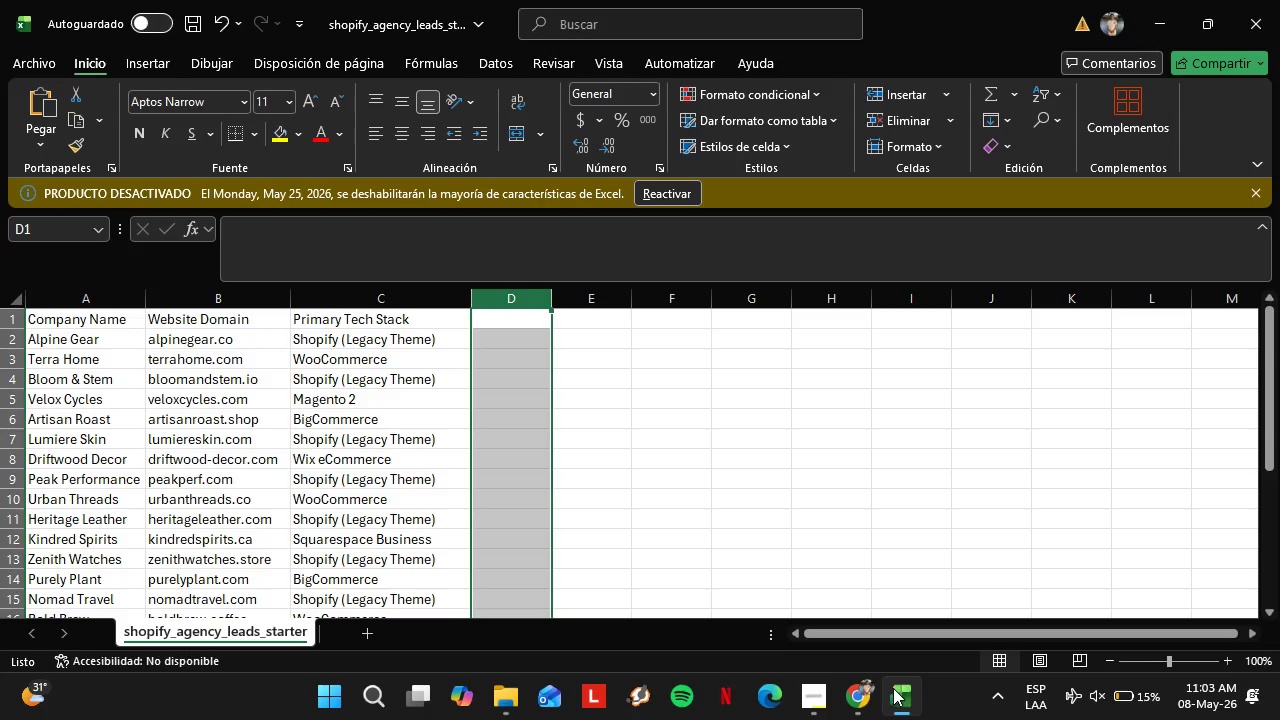 
left_click([893, 688])
 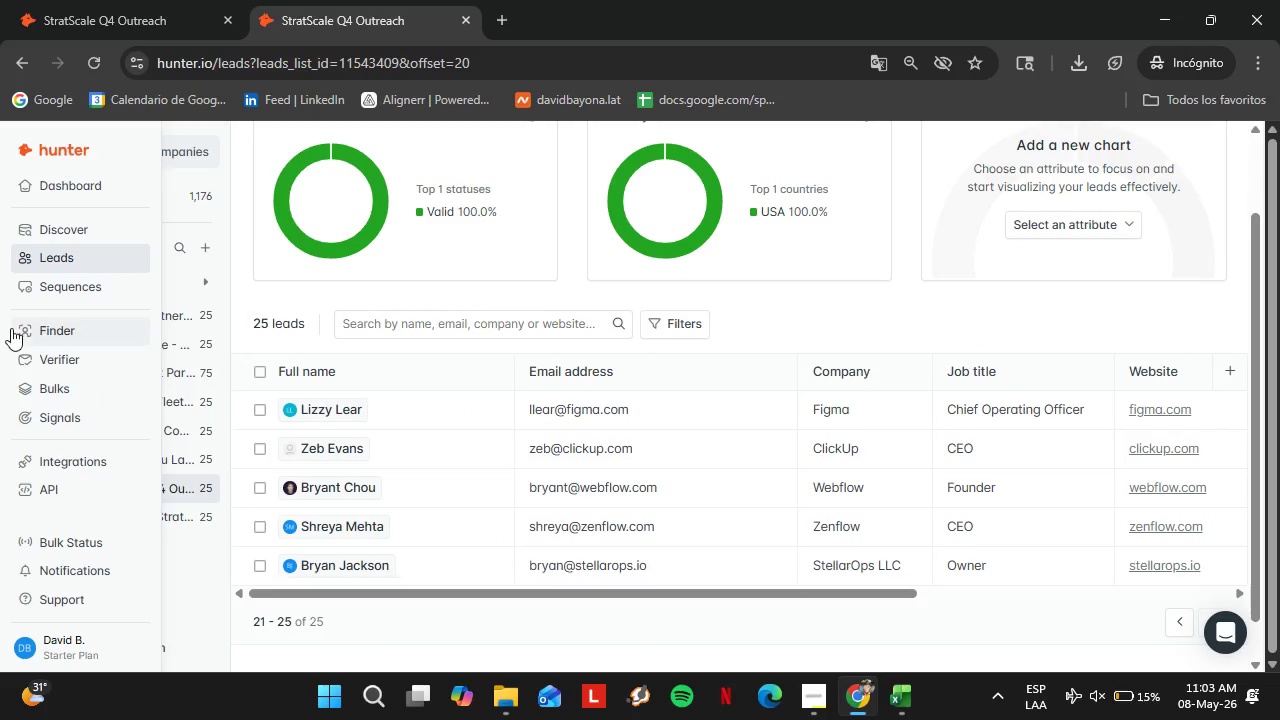 
left_click([124, 0])
 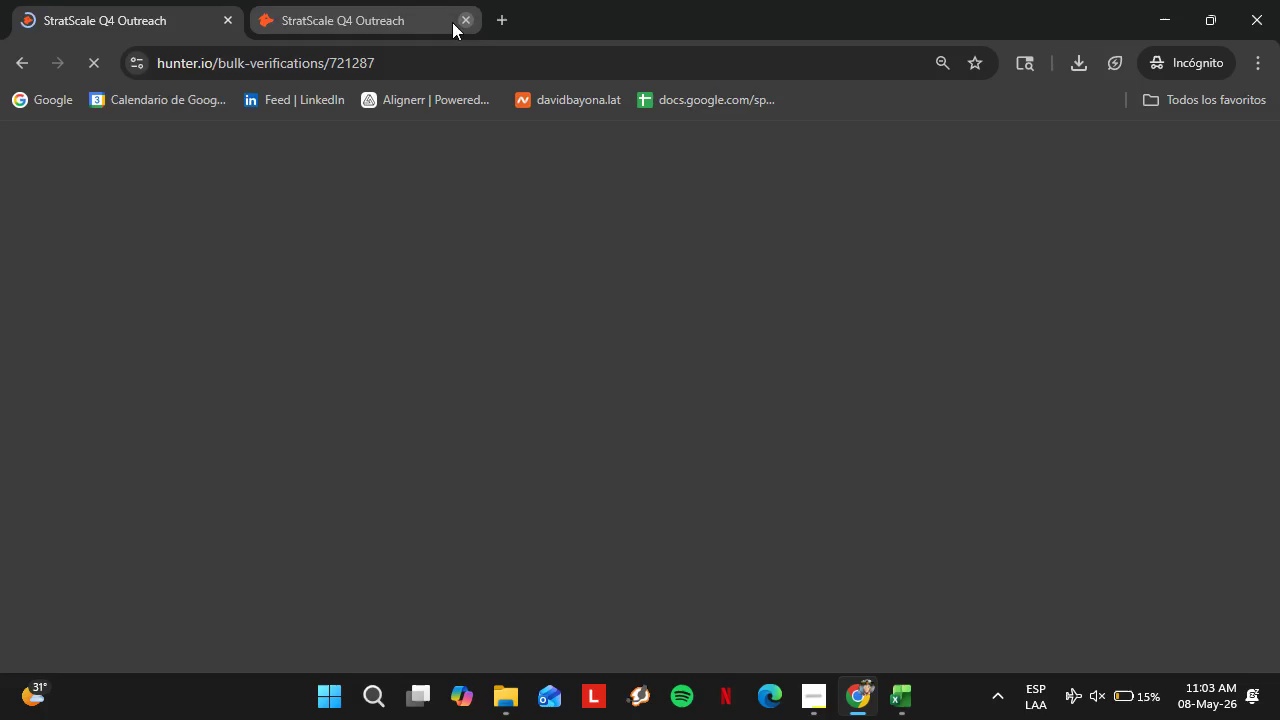 
left_click([231, 19])
 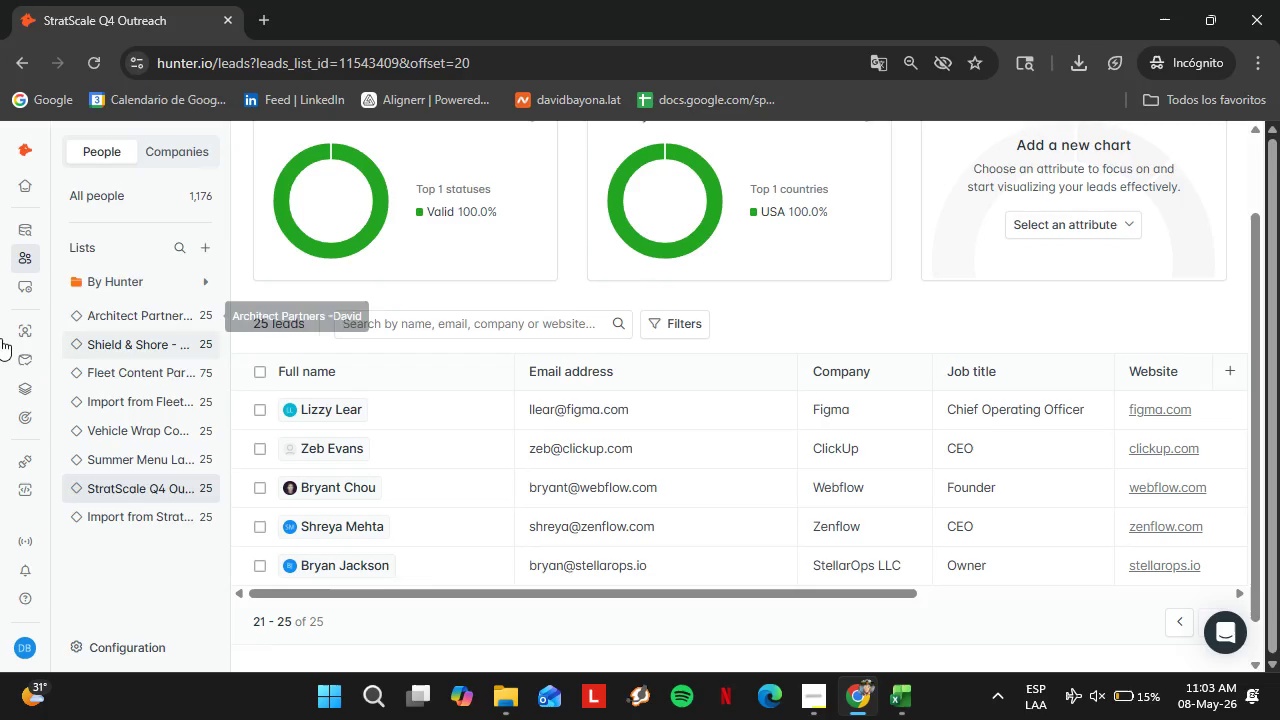 
mouse_move([18, 315])
 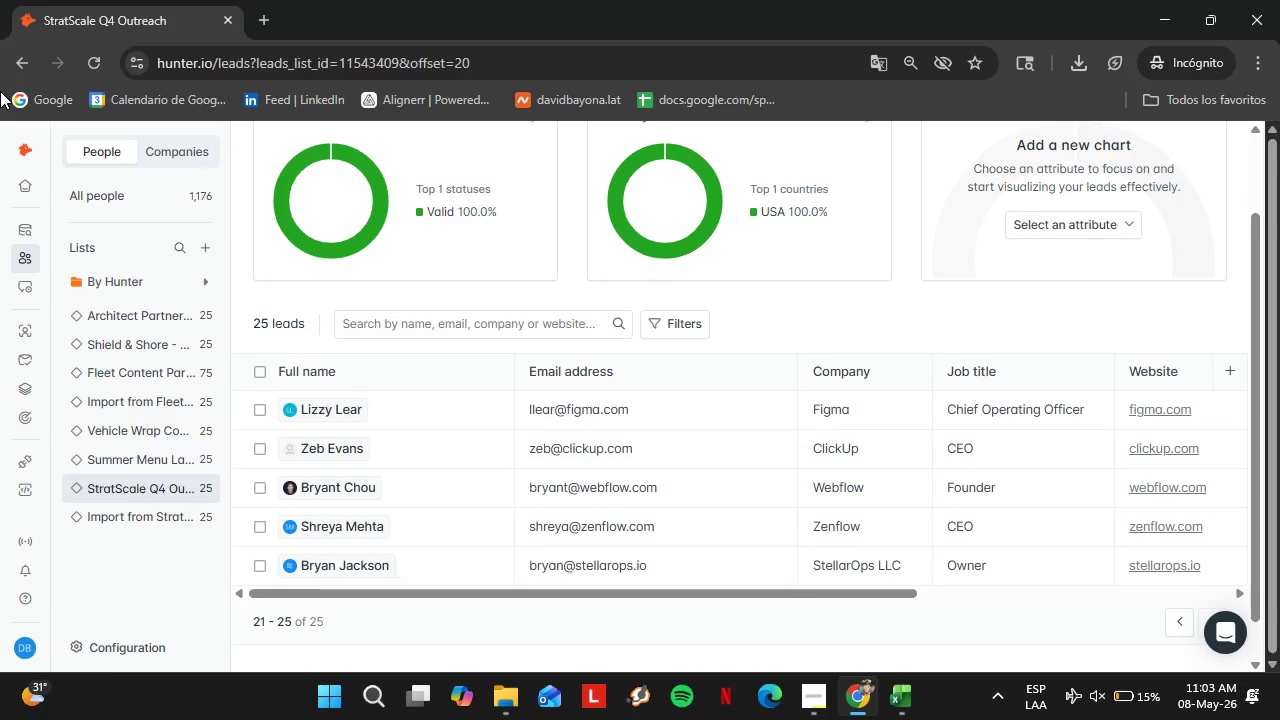 
left_click_drag(start_coordinate=[64, 308], to_coordinate=[36, 330])
 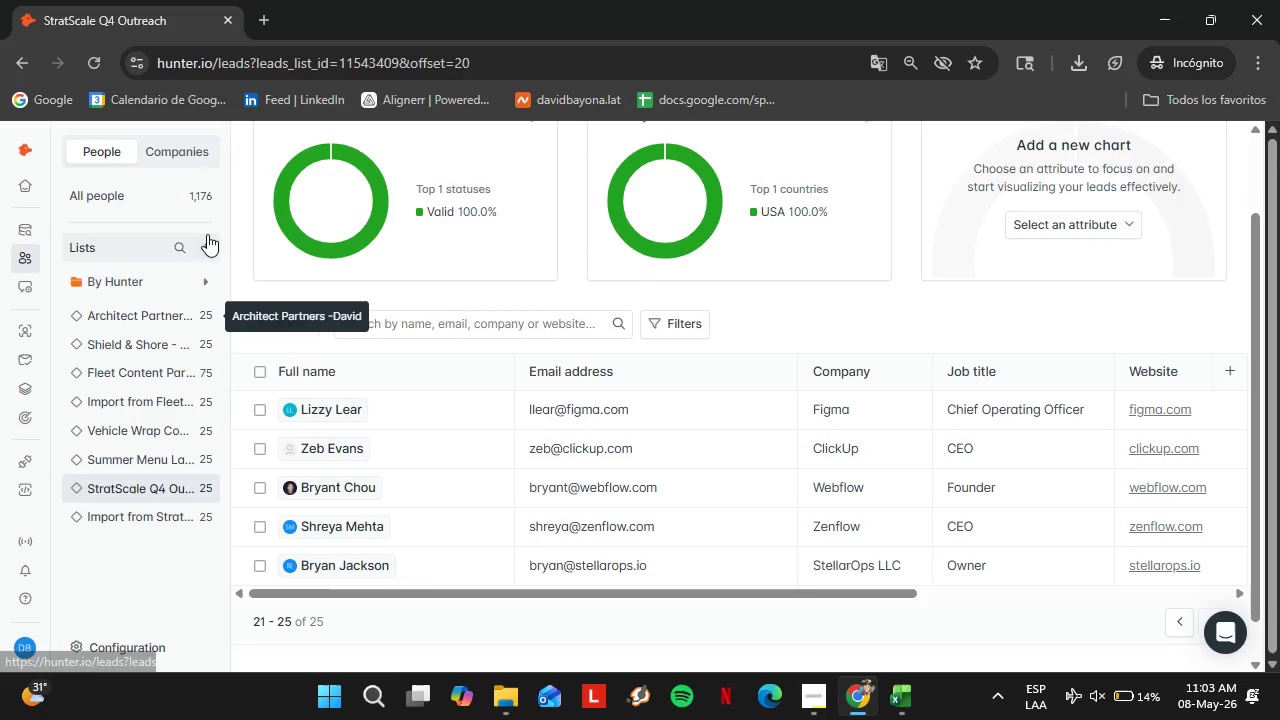 
left_click([208, 245])
 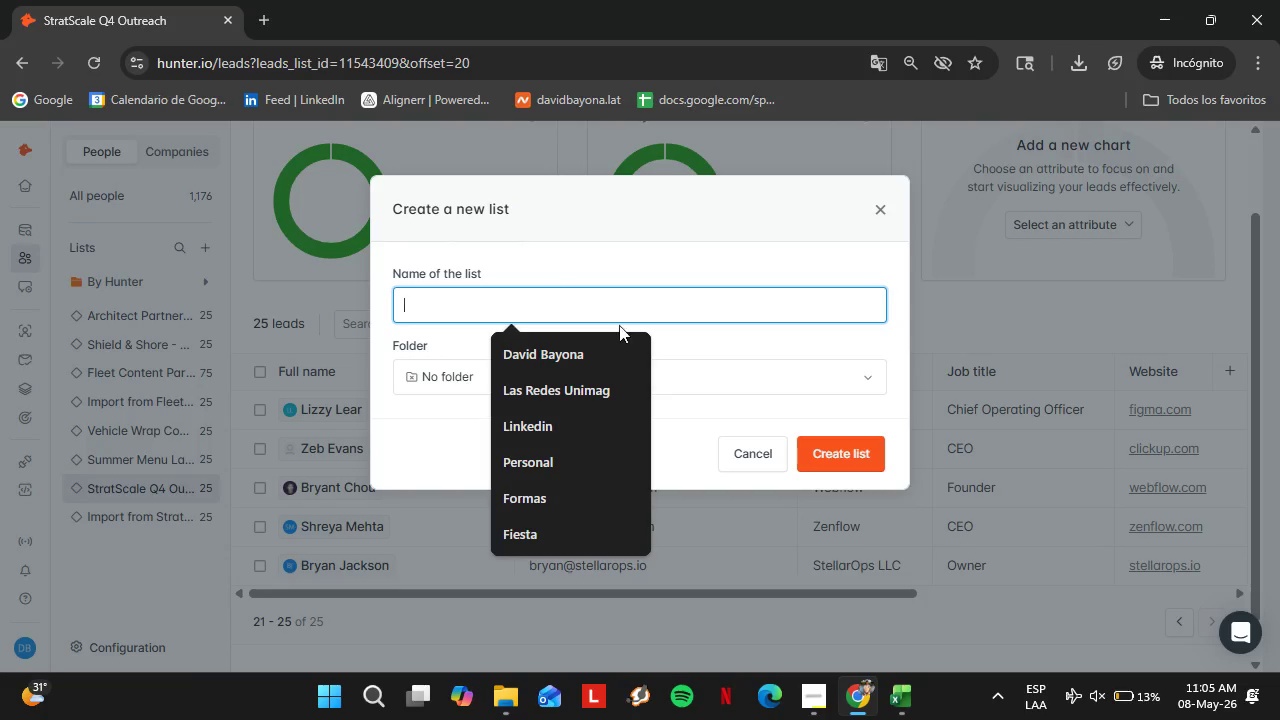 
wait(117.5)
 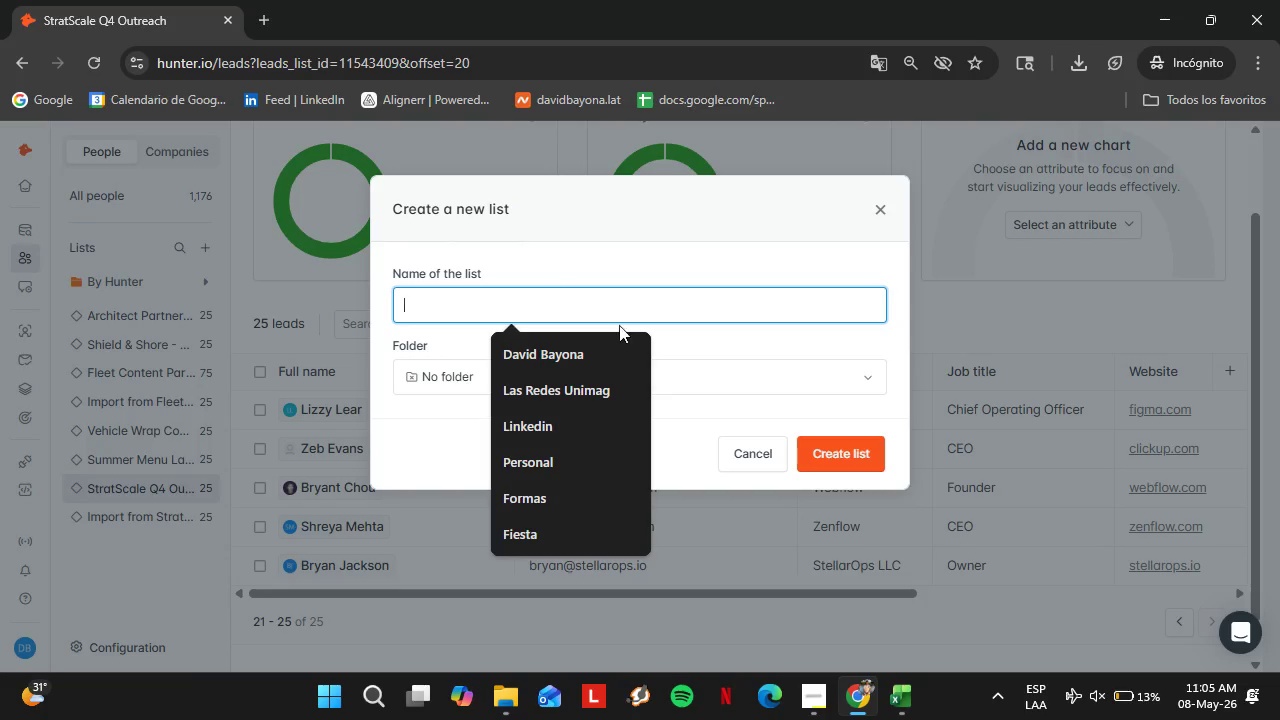 
left_click([726, 293])
 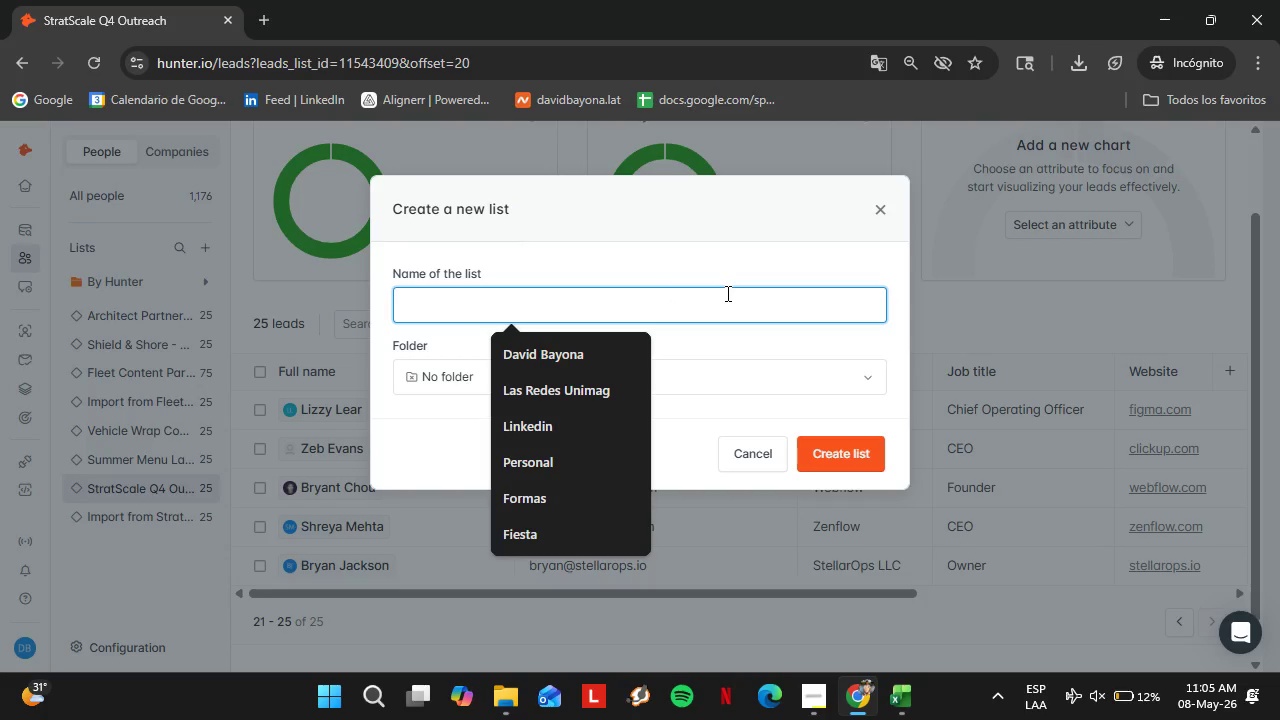 
wait(7.3)
 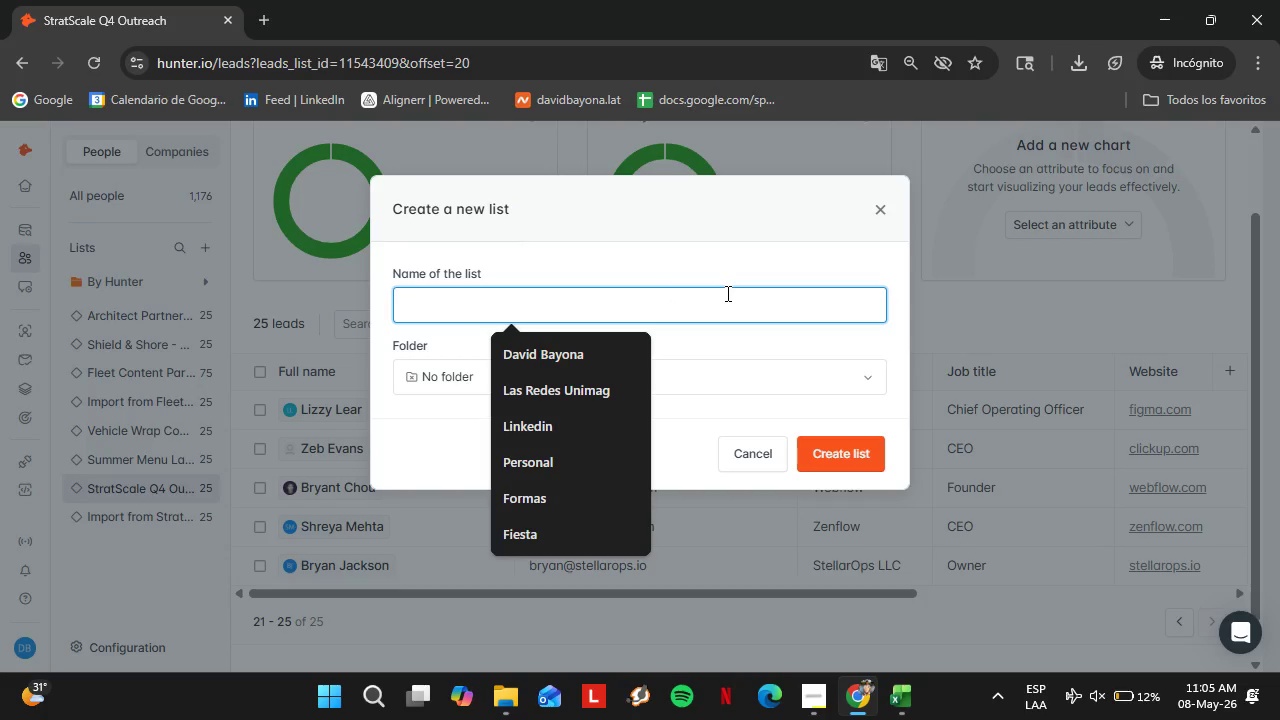 
type(Pixel ^ Pivot - Shopify Migration)
 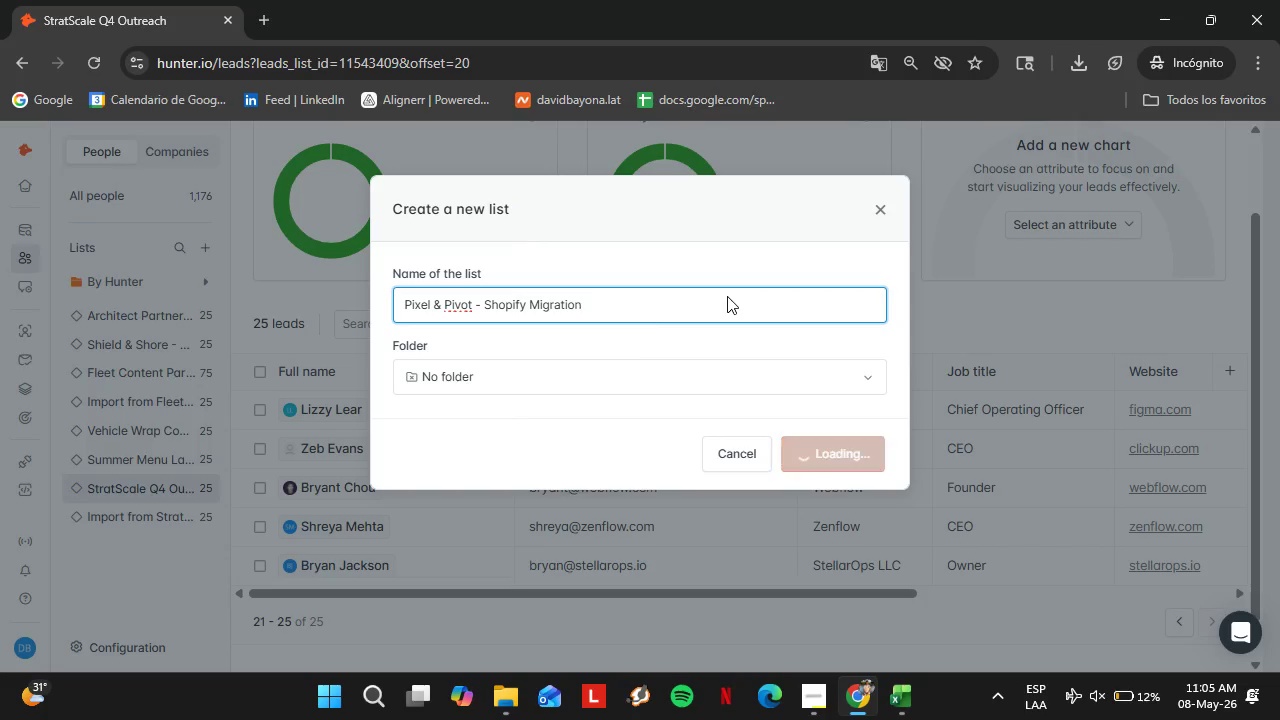 
 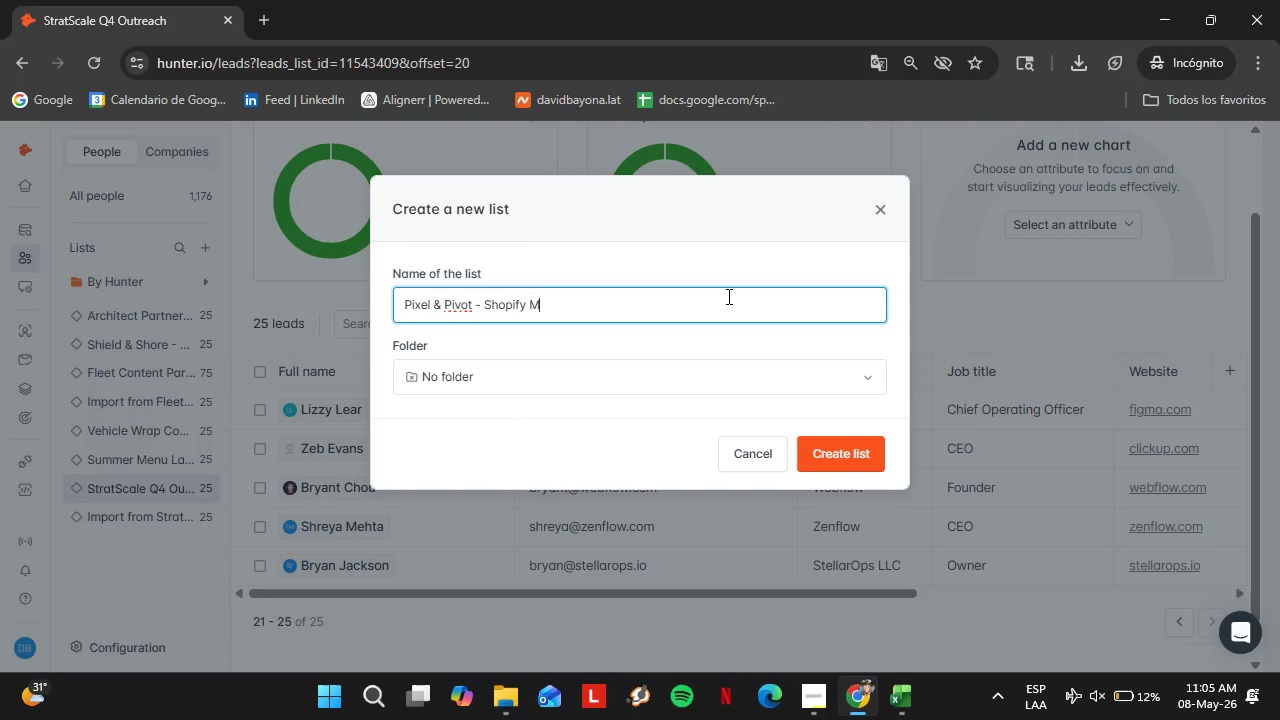 
key(Enter)
 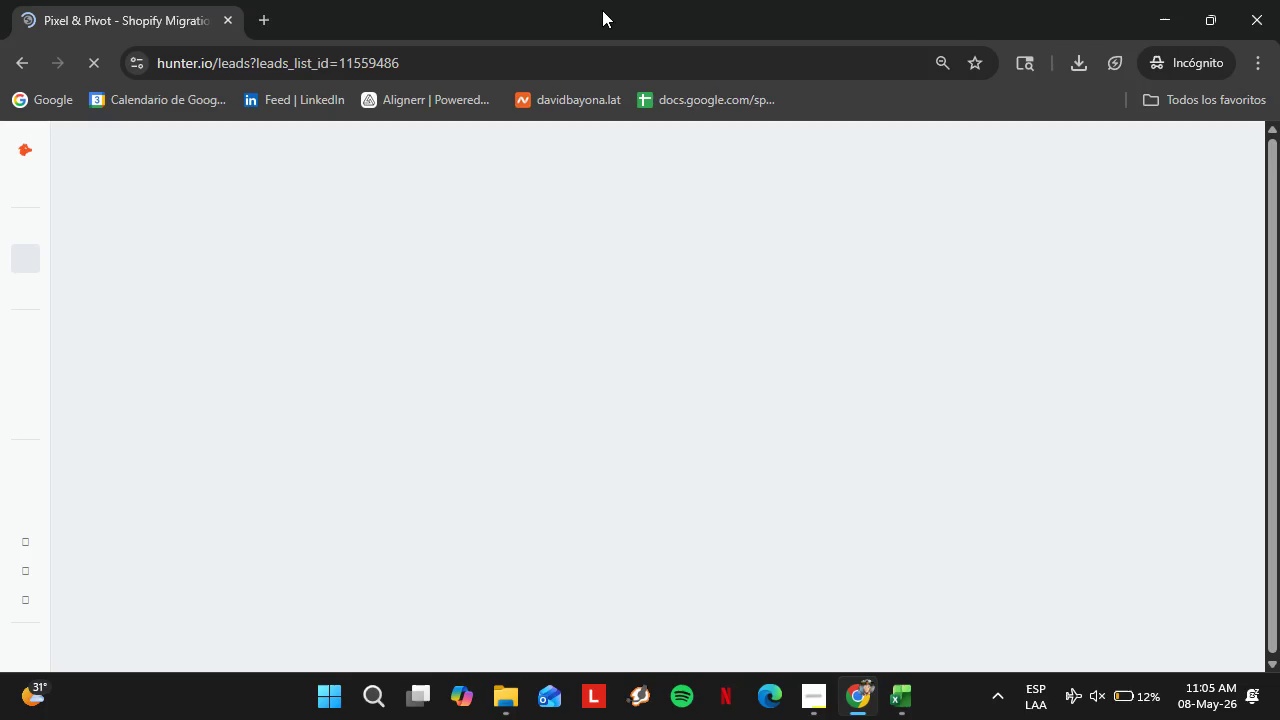 
wait(8.05)
 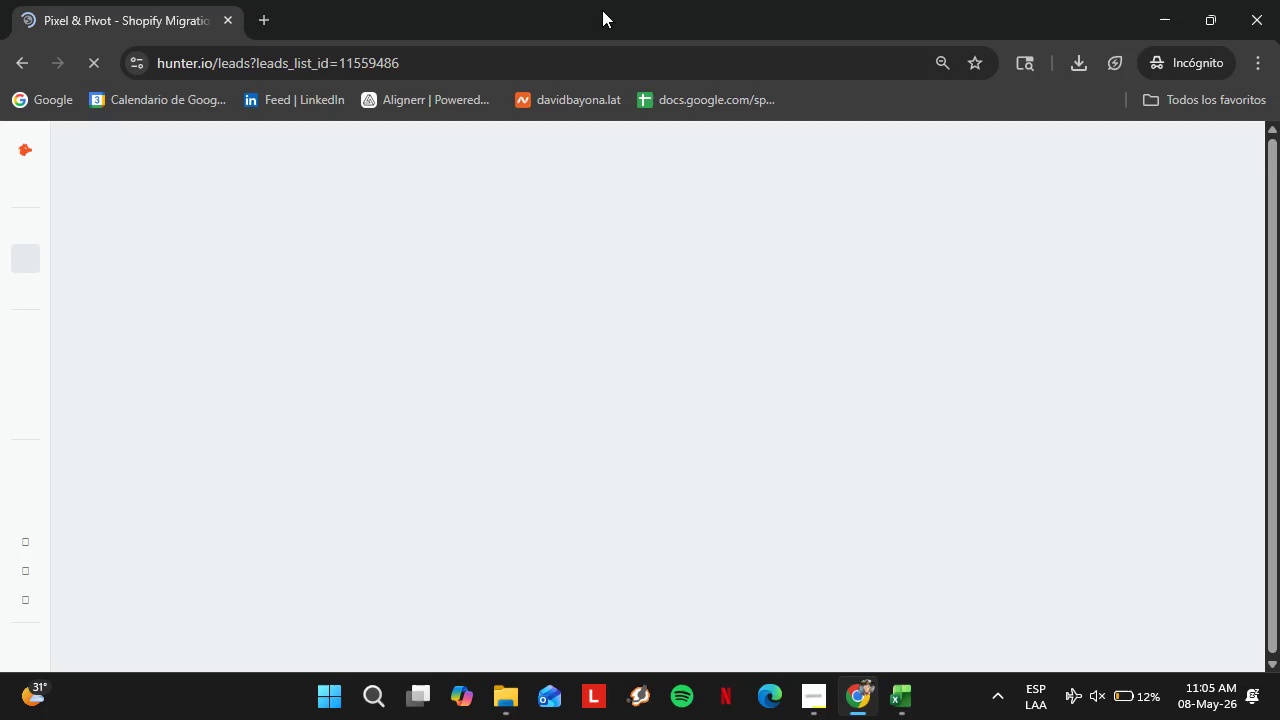 
left_click([39, 329])
 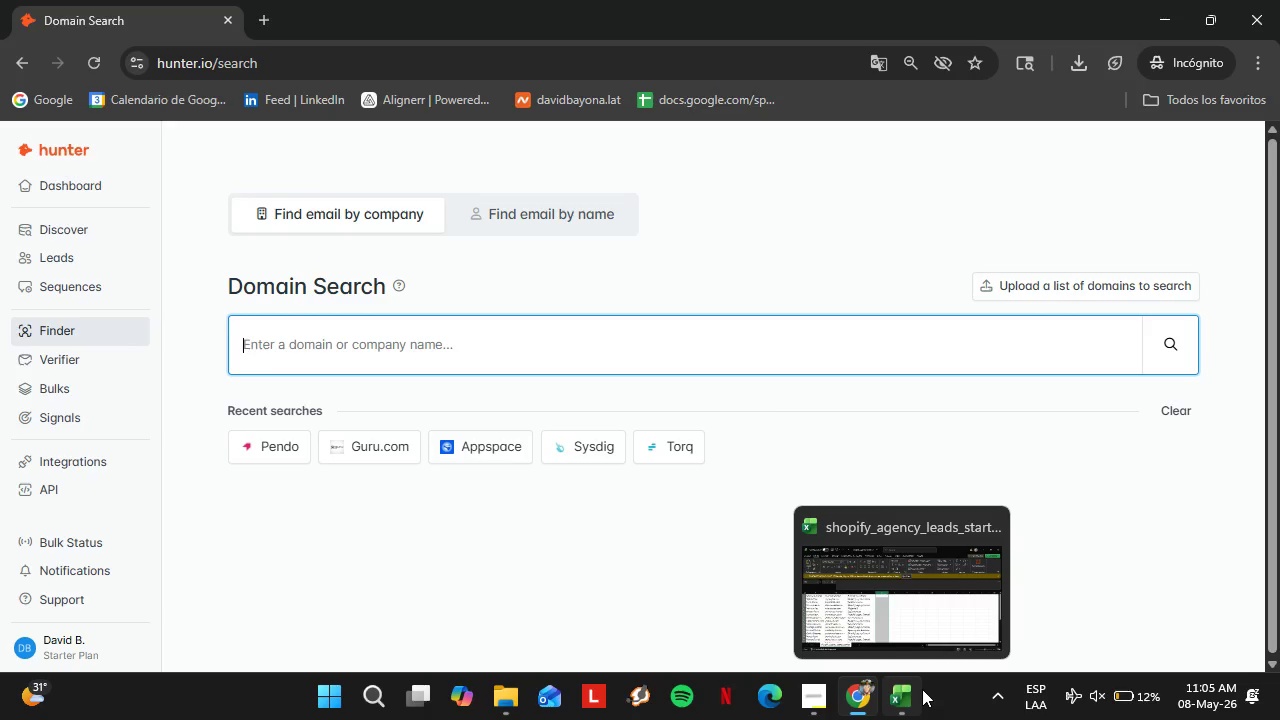 
wait(10.02)
 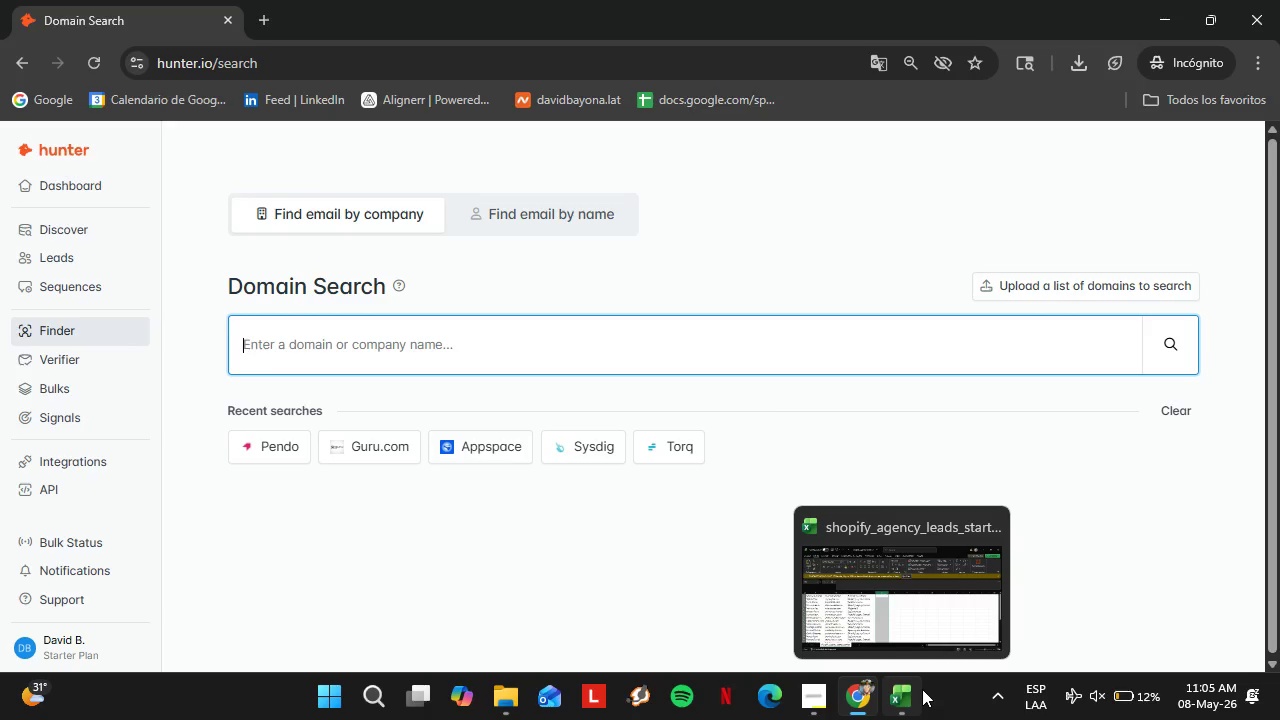 
left_click([918, 695])
 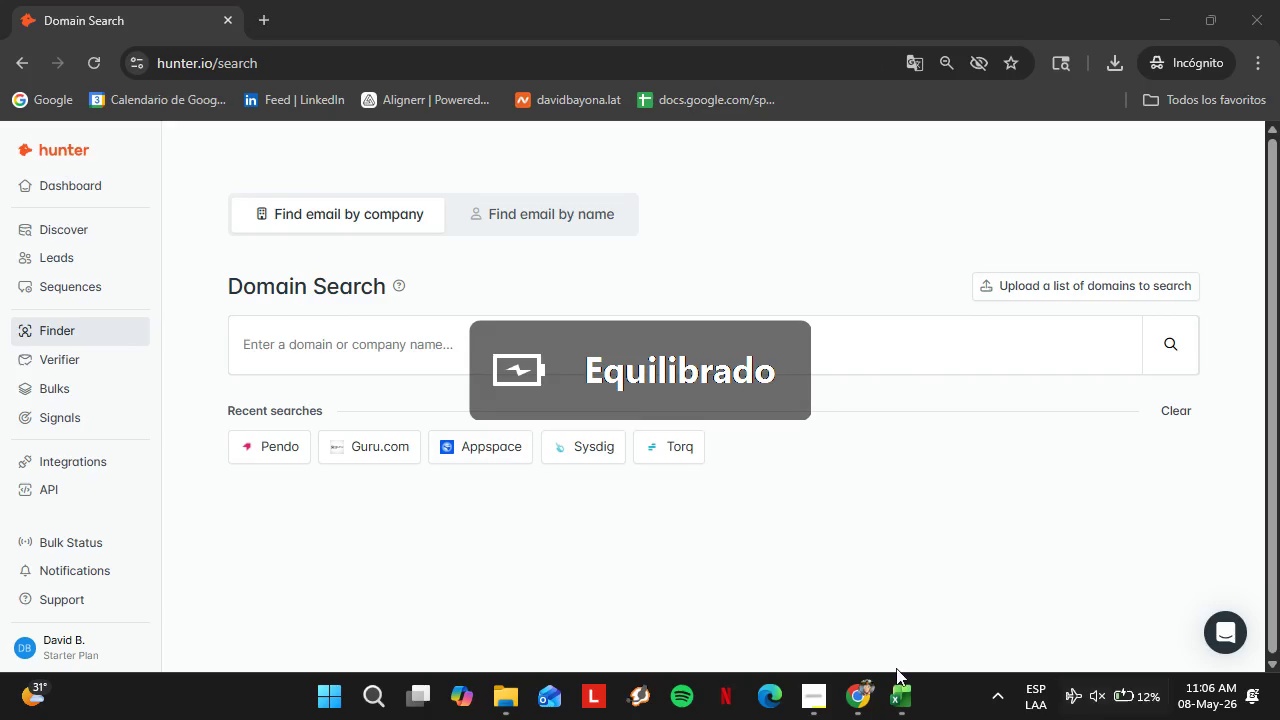 
mouse_move([920, 694])
 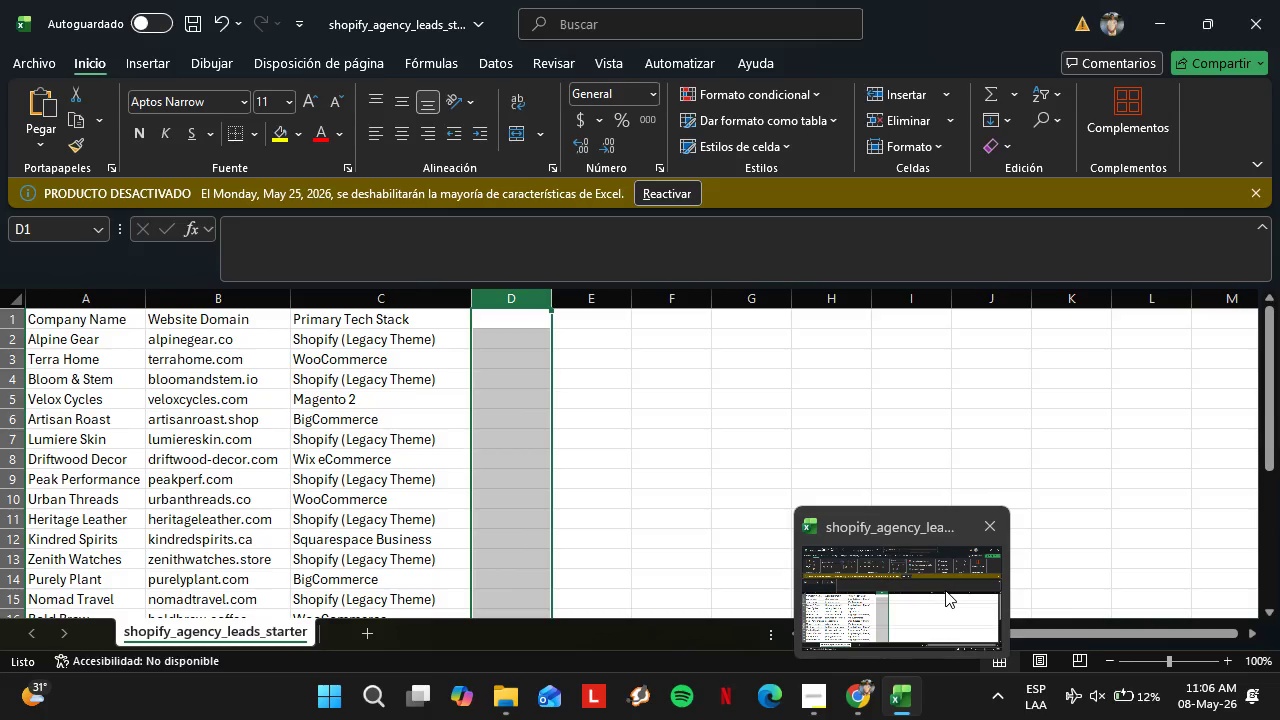 
wait(41.26)
 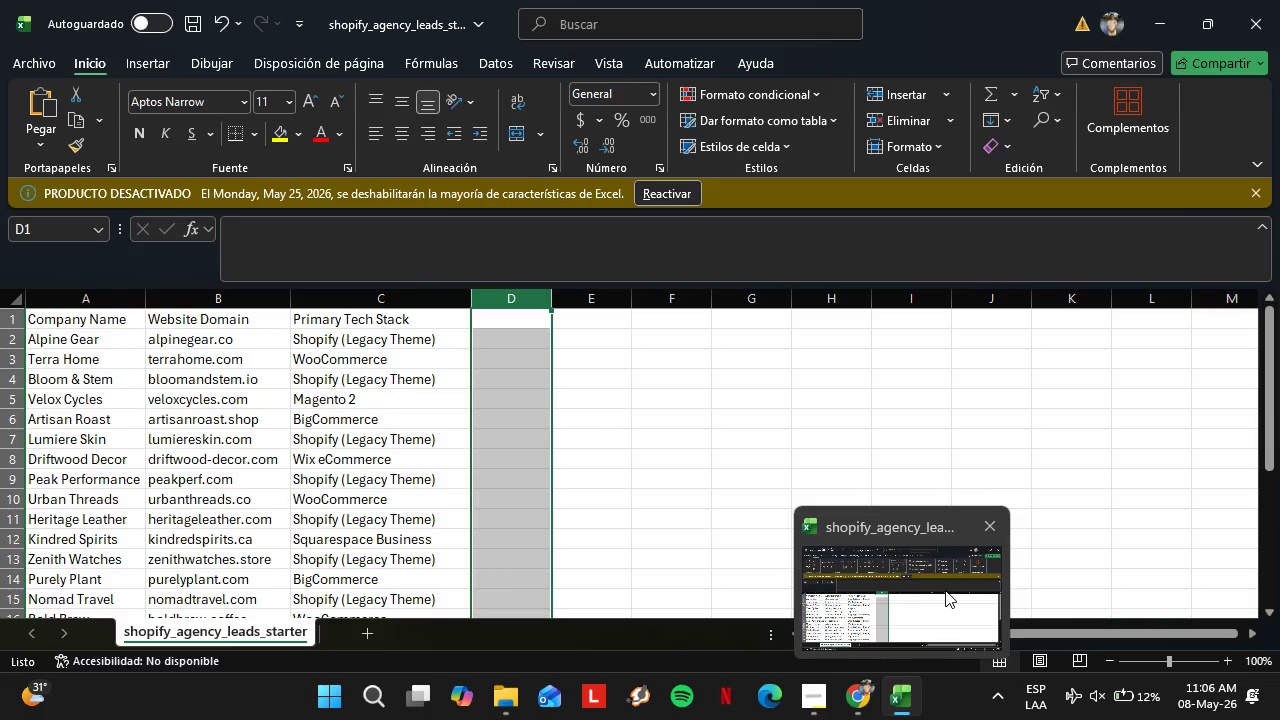 
left_click([613, 484])
 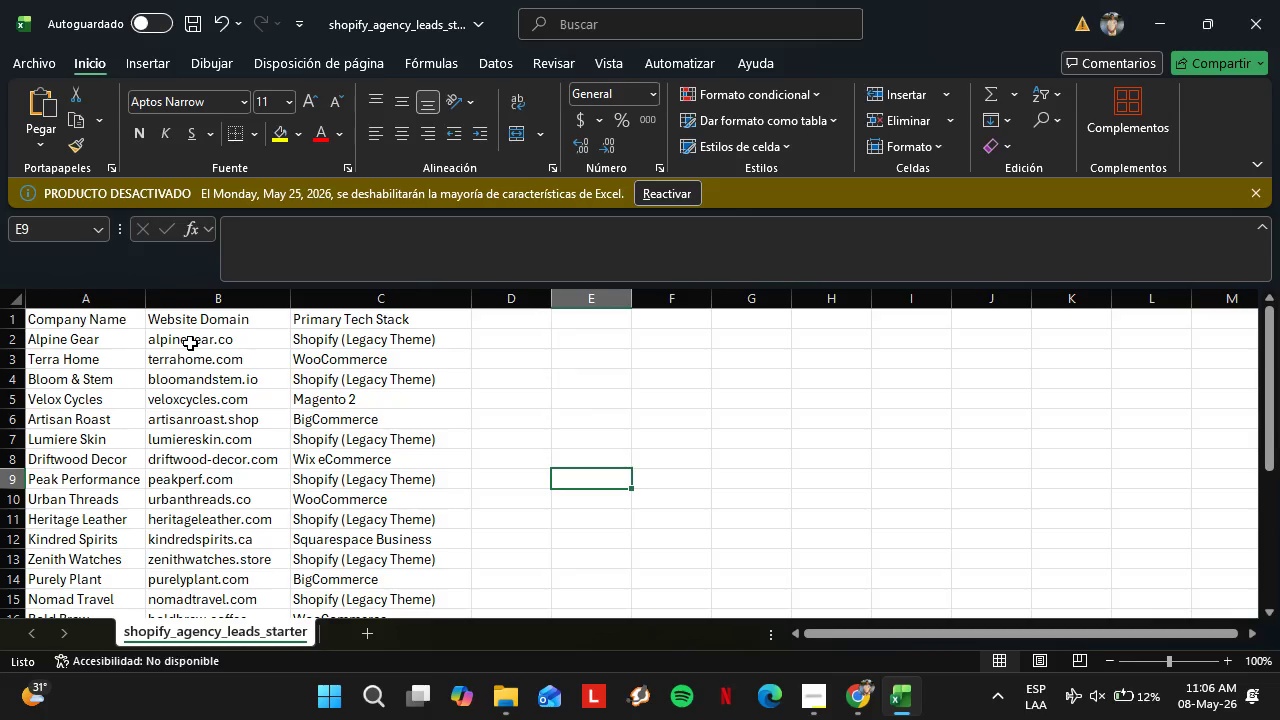 
left_click([190, 343])
 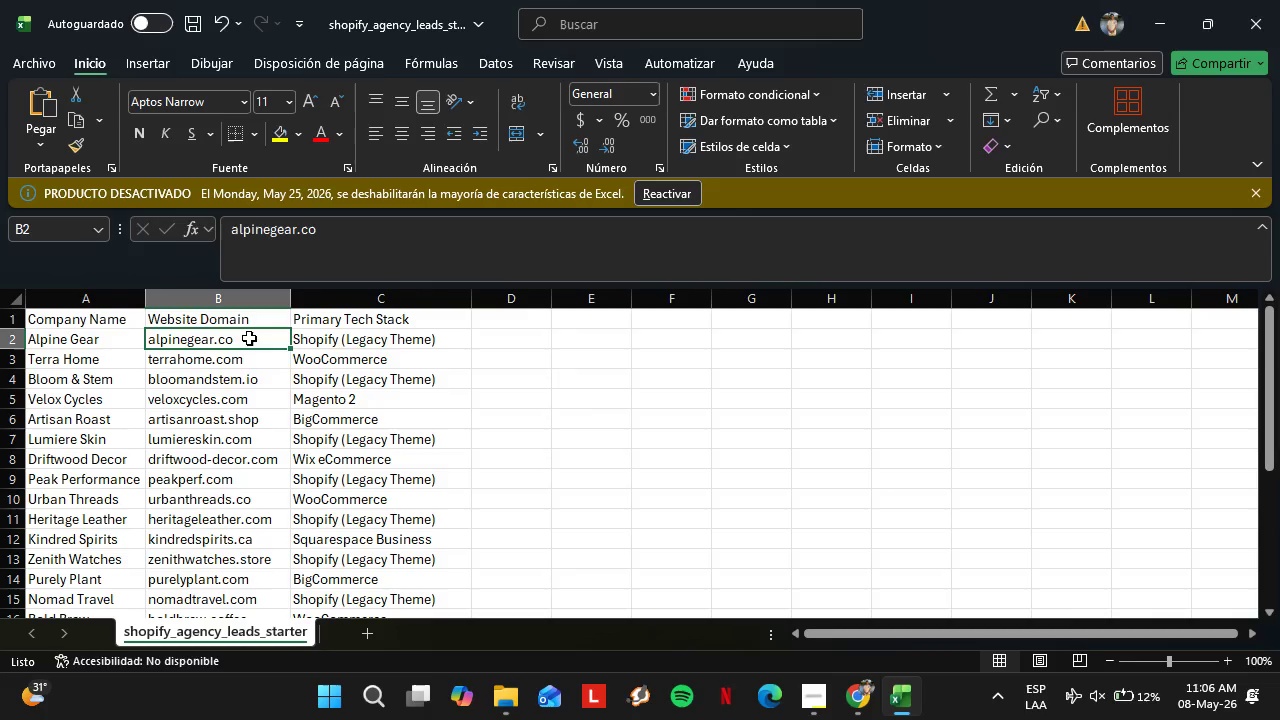 
key(Control+C)
 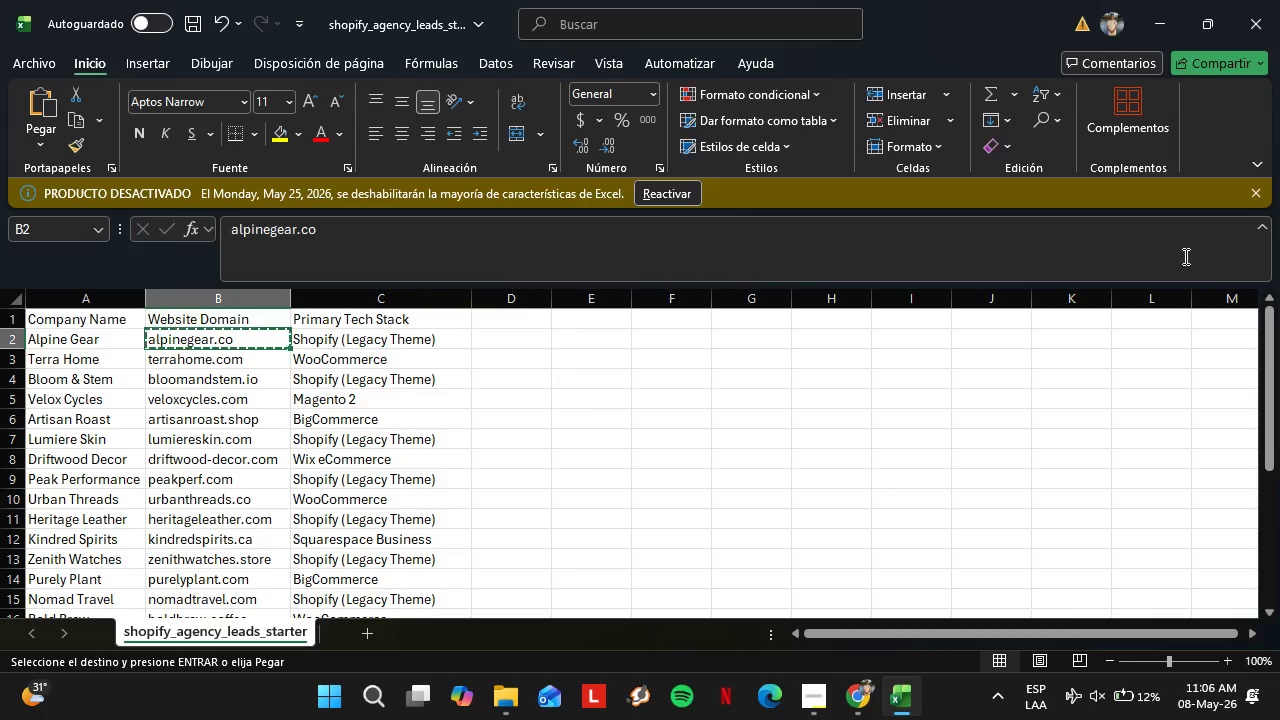 
left_click([1250, 200])
 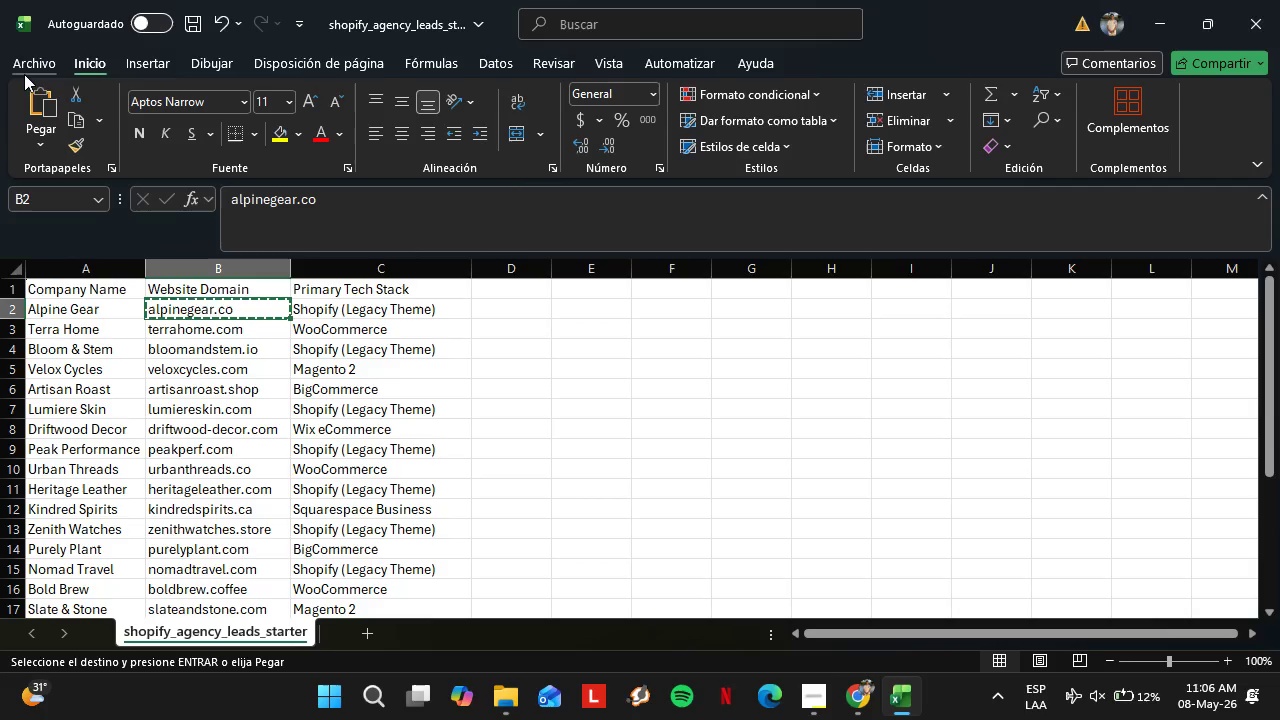 
left_click([23, 73])
 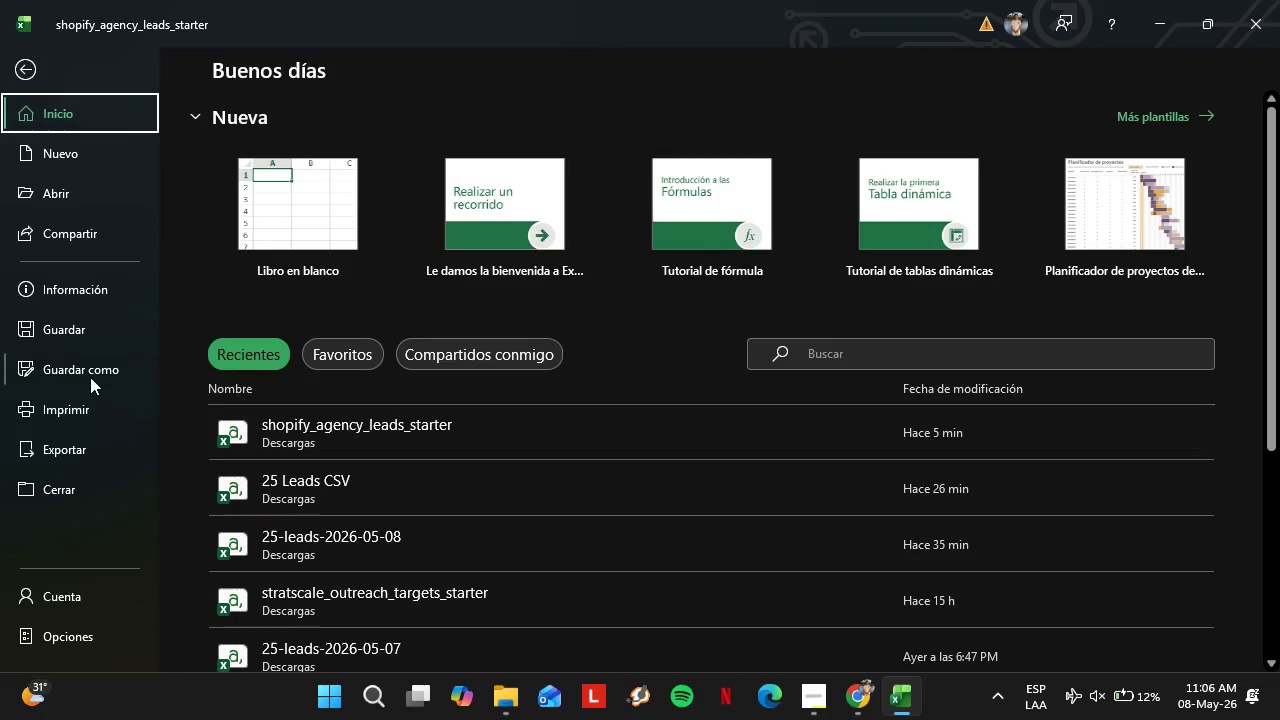 
left_click([84, 376])
 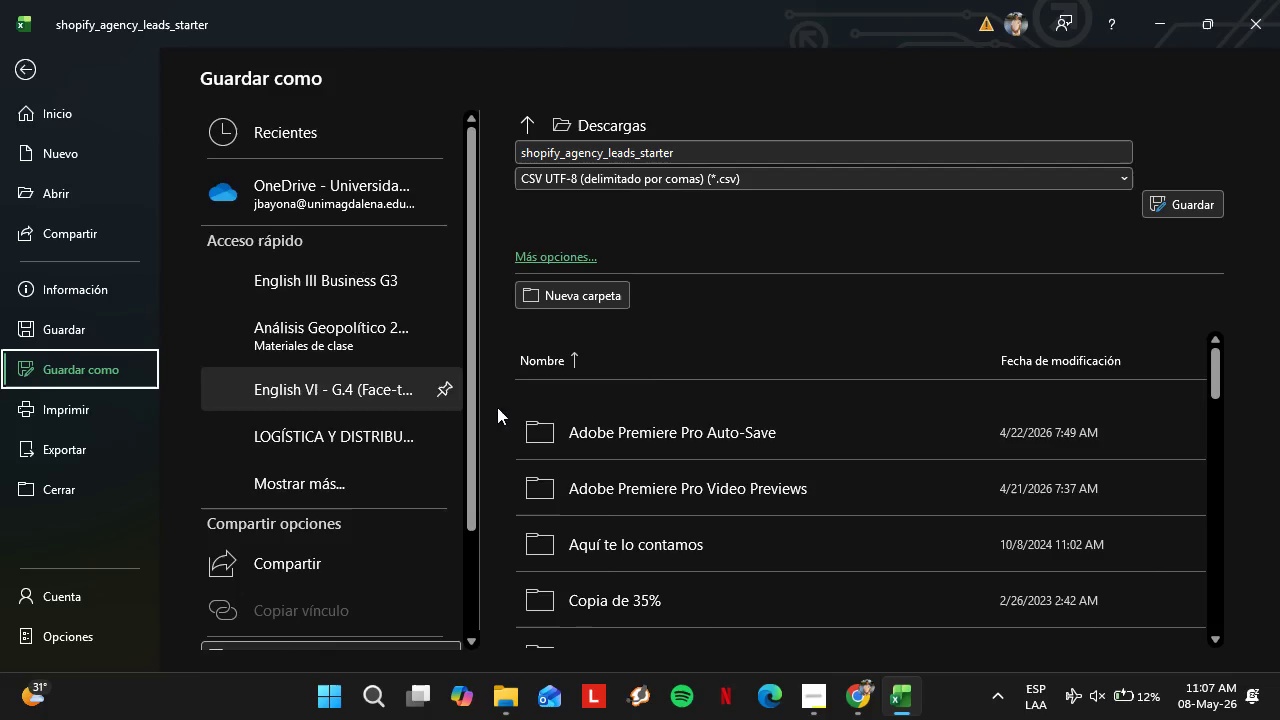 
scroll: coordinate [330, 496], scroll_direction: down, amount: 2.0
 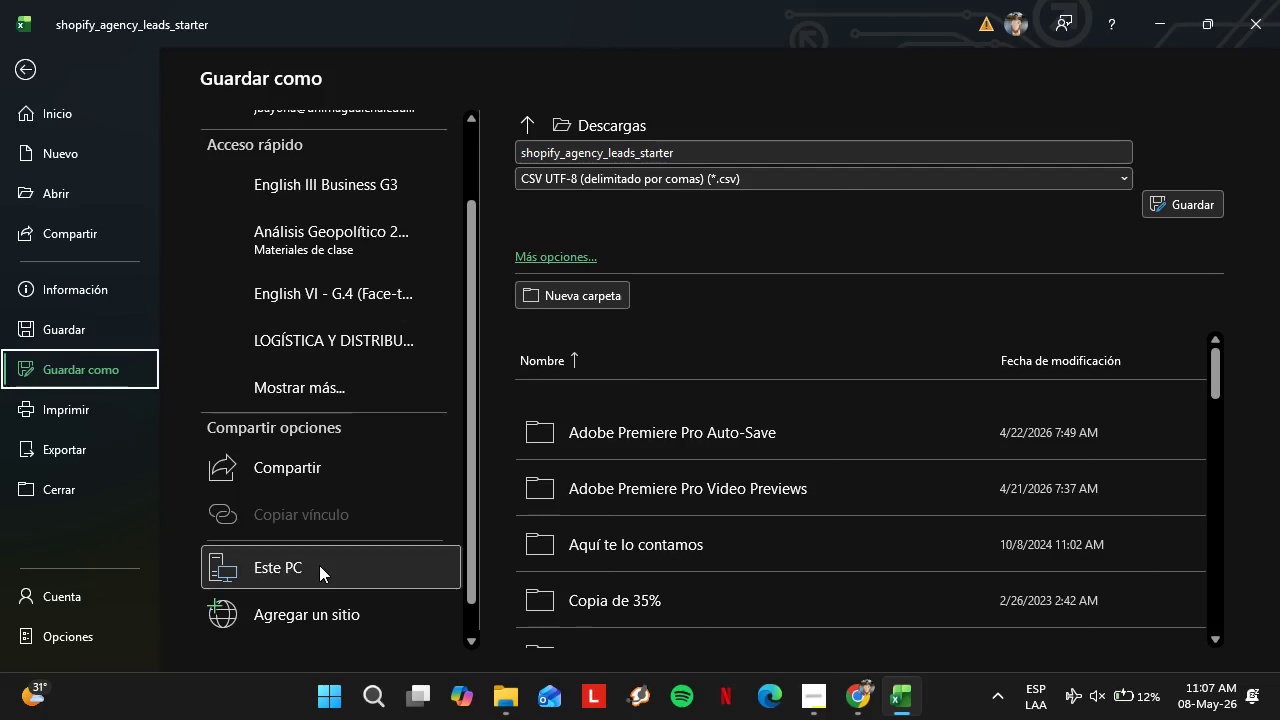 
double_click([319, 565])
 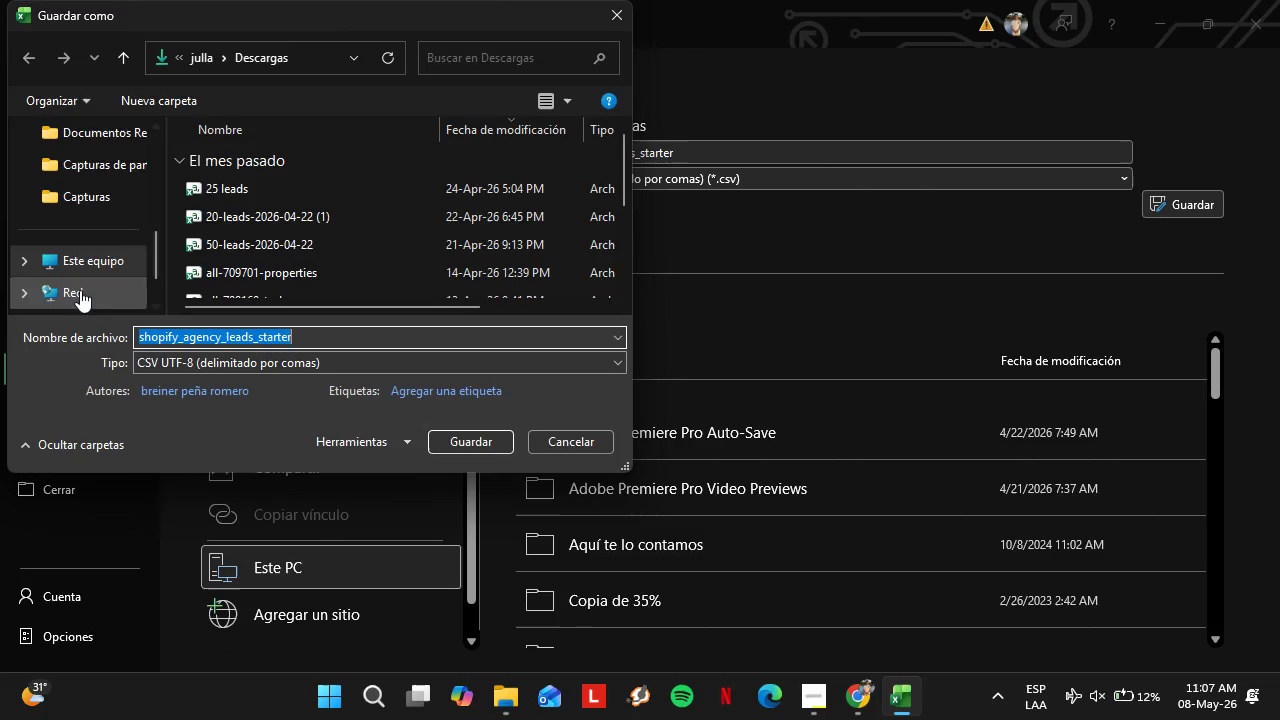 
scroll: coordinate [56, 302], scroll_direction: down, amount: 1.0
 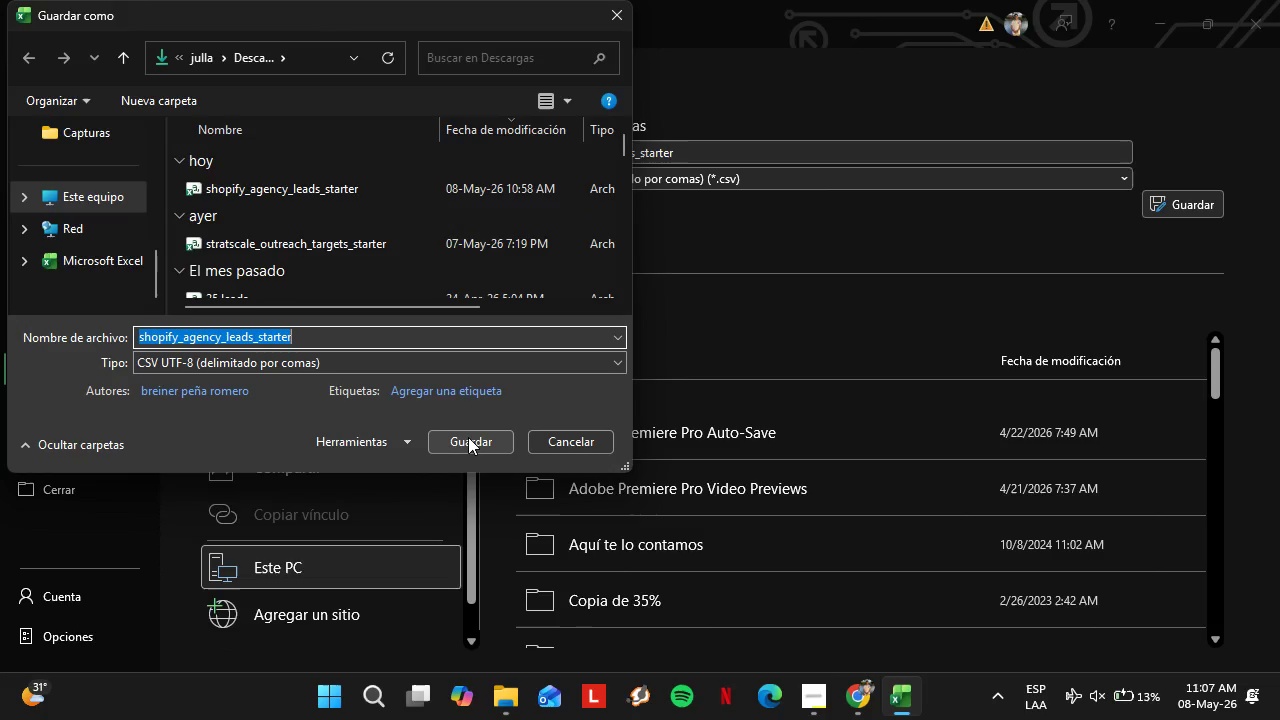 
left_click([475, 437])
 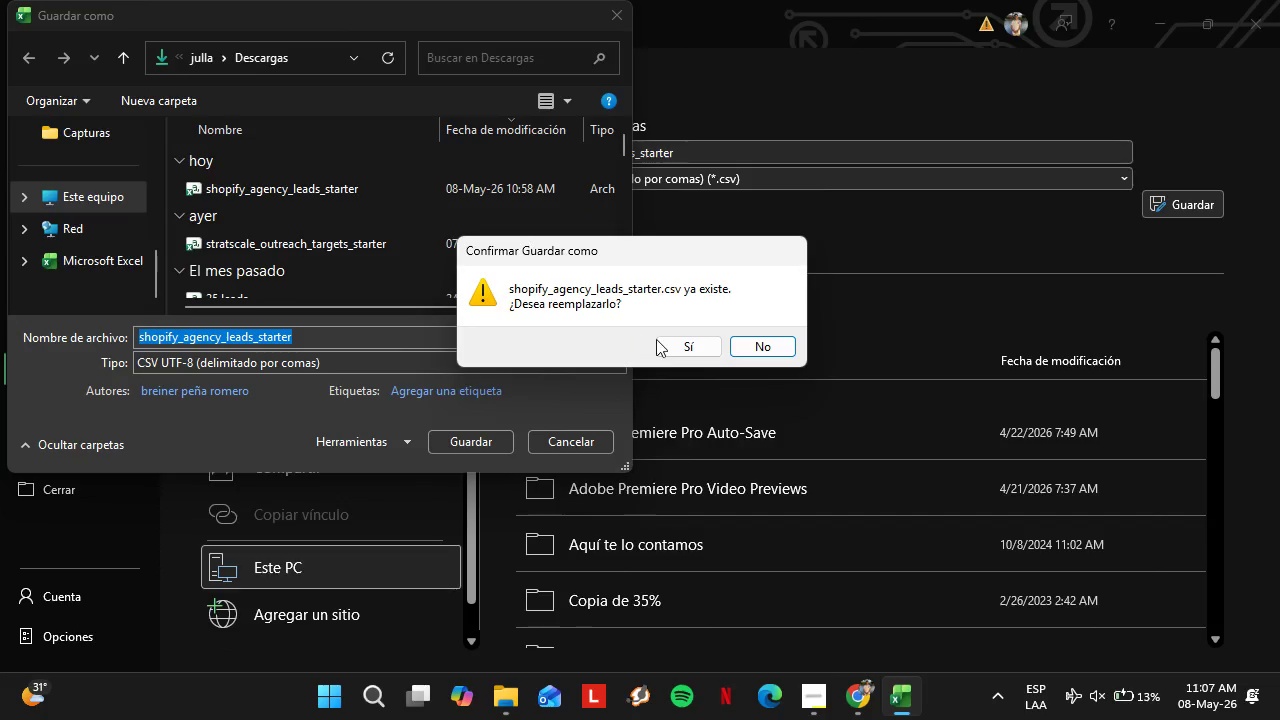 
left_click([673, 350])
 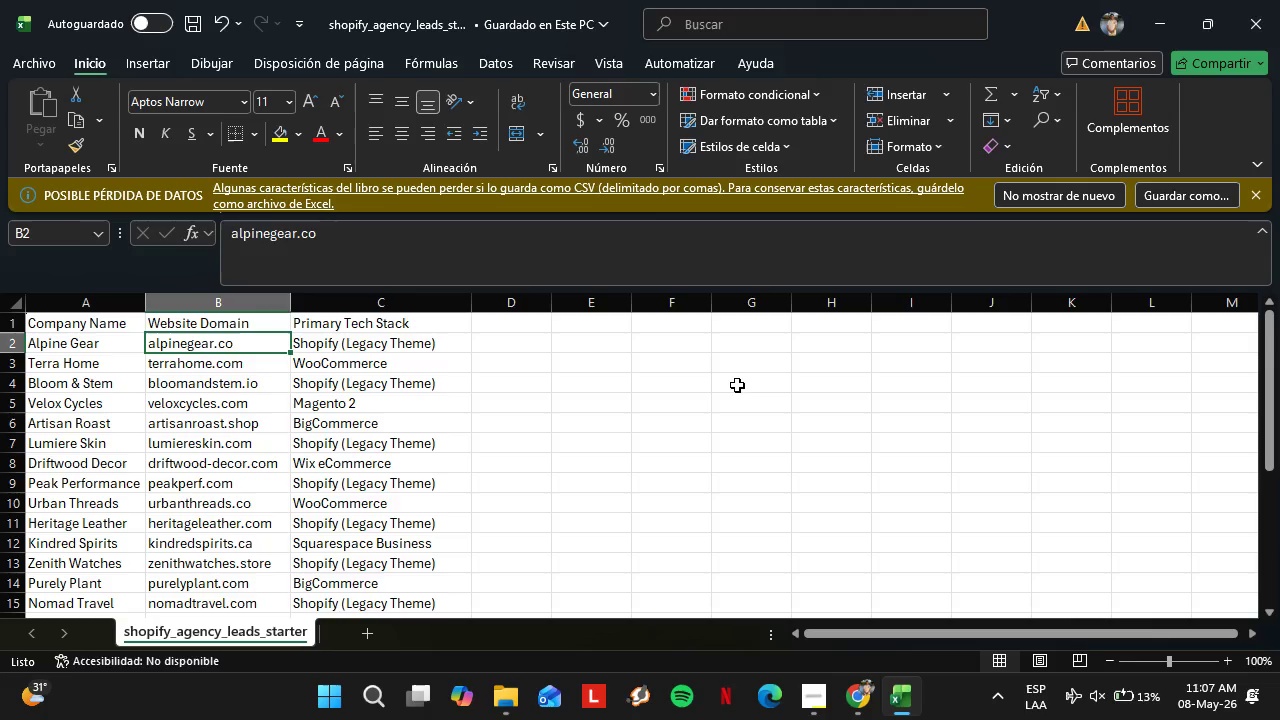 
wait(55.2)
 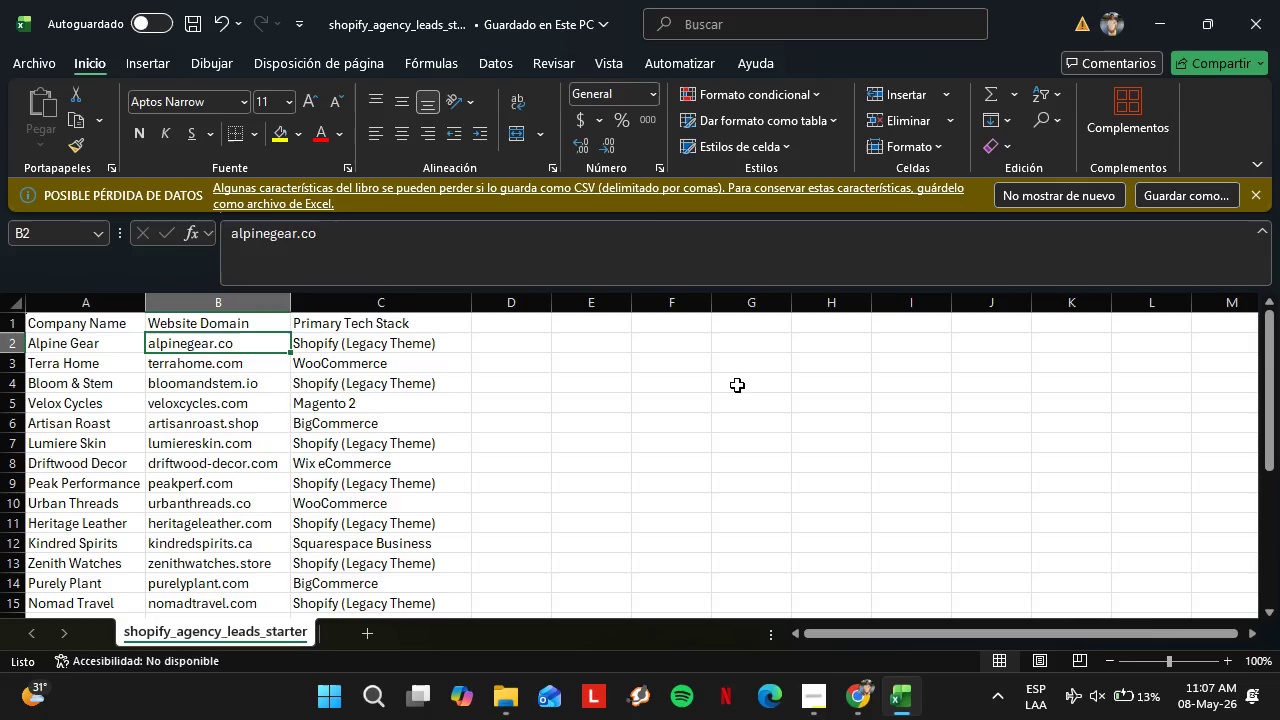 
left_click([1264, 193])
 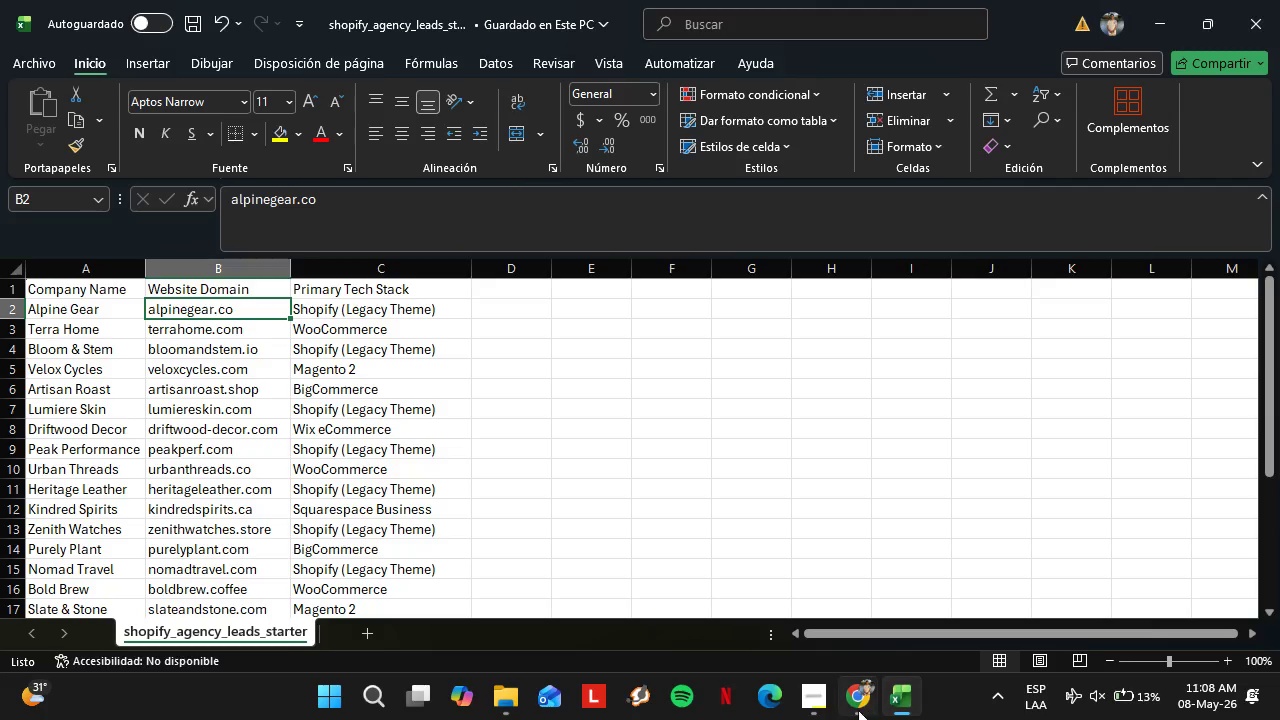 
left_click([858, 709])
 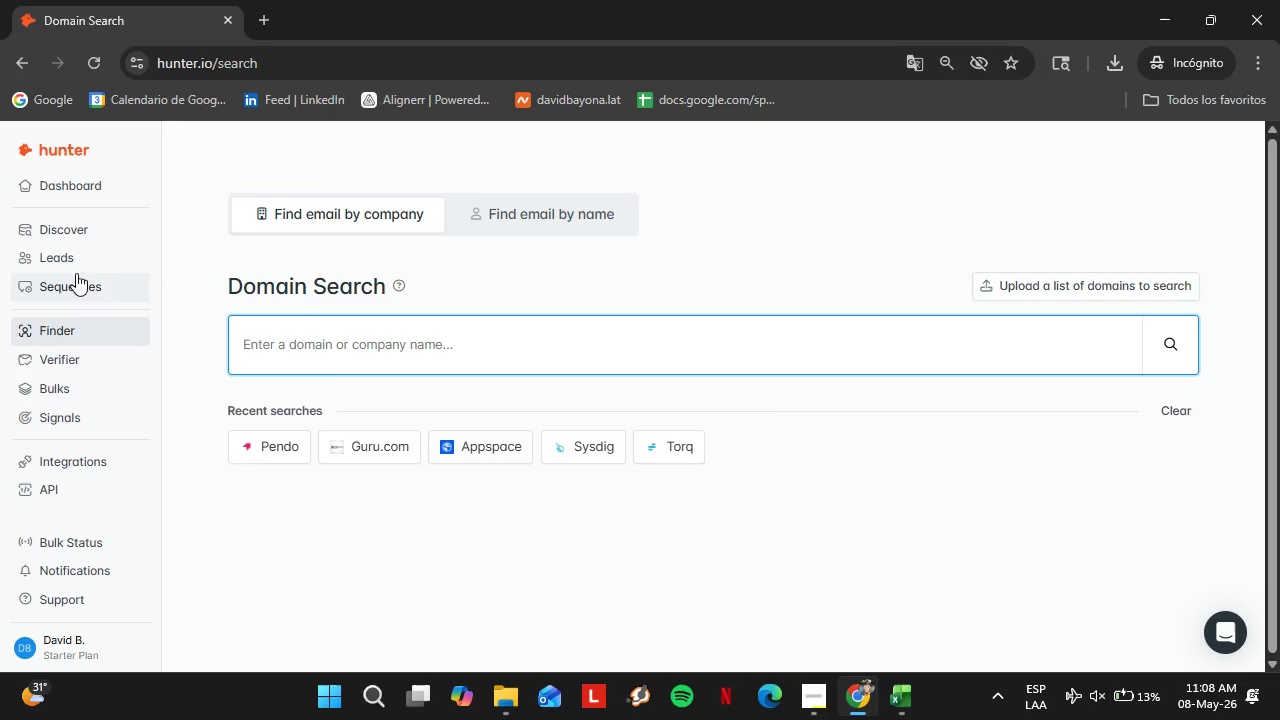 
left_click([71, 248])
 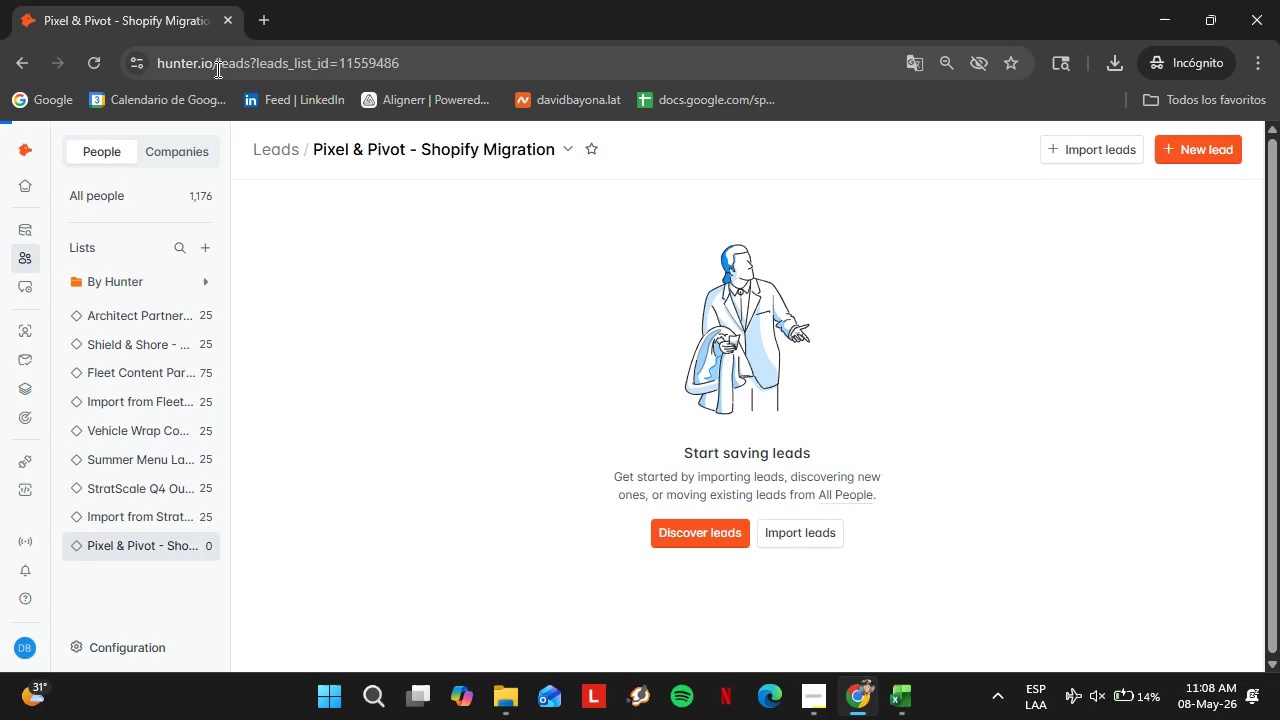 
wait(52.81)
 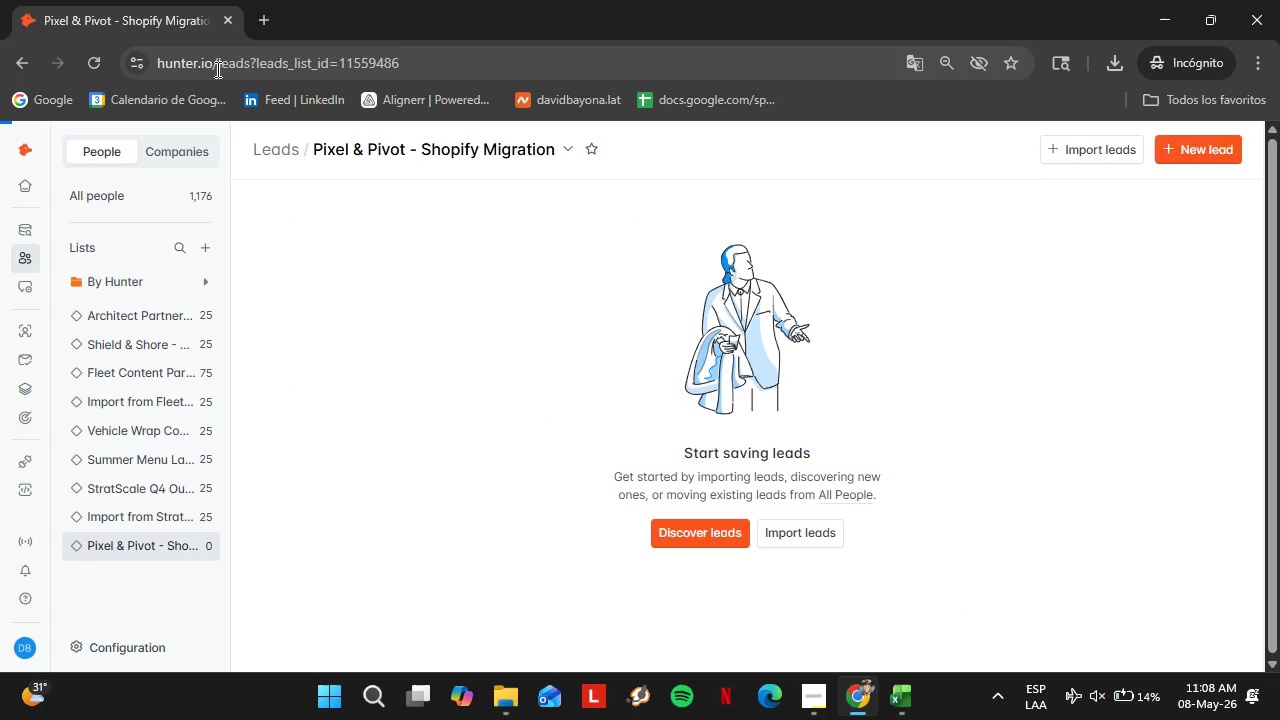 
left_click([807, 528])
 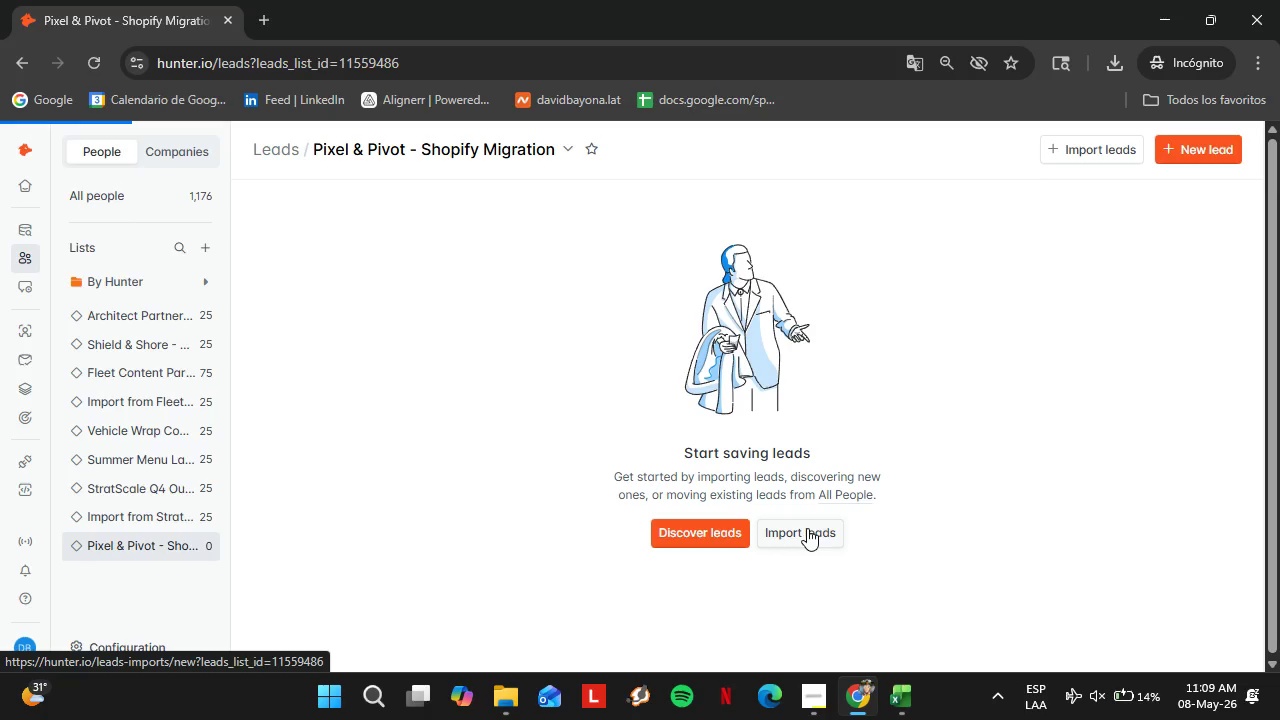 
mouse_move([826, 556])
 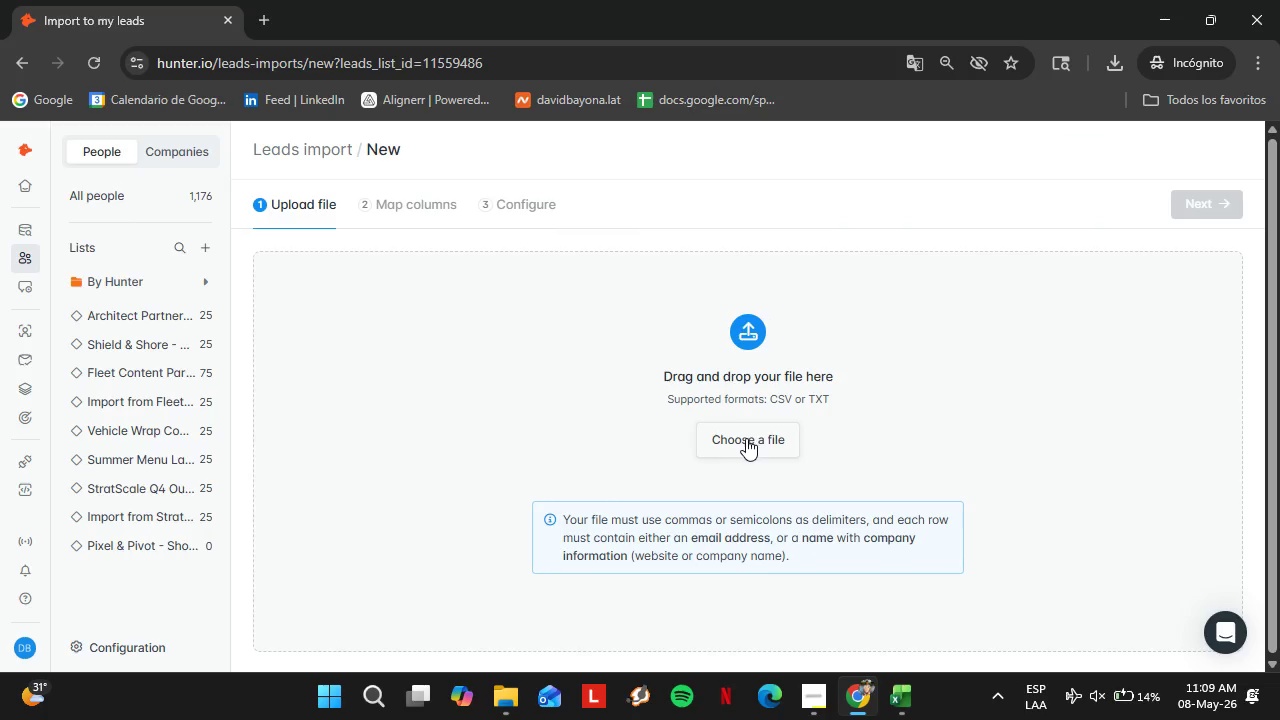 
wait(5.2)
 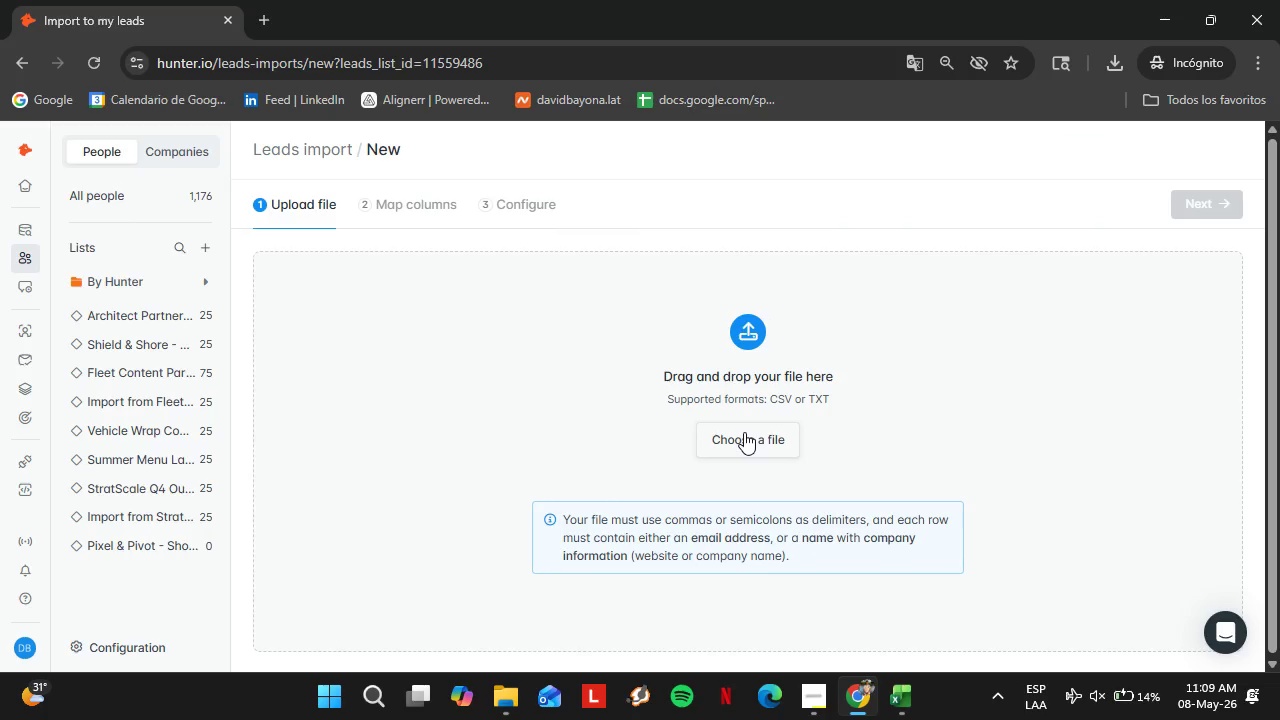 
left_click([740, 449])
 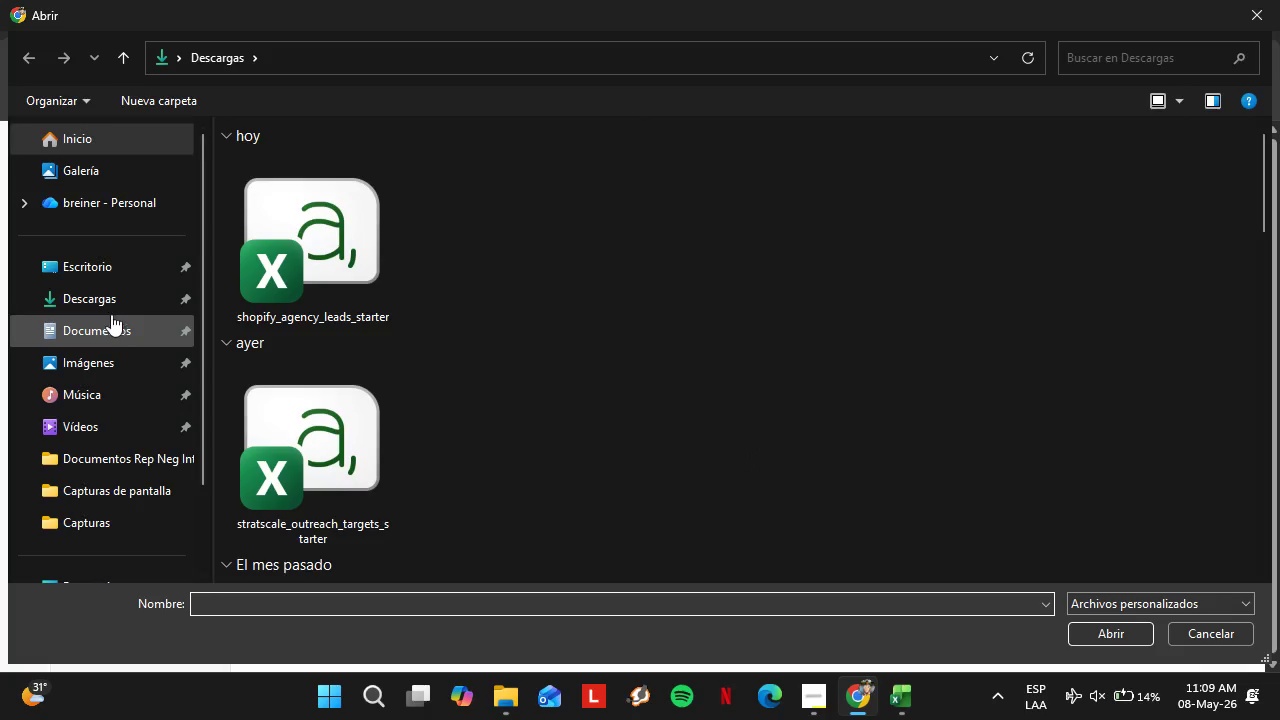 
double_click([283, 251])
 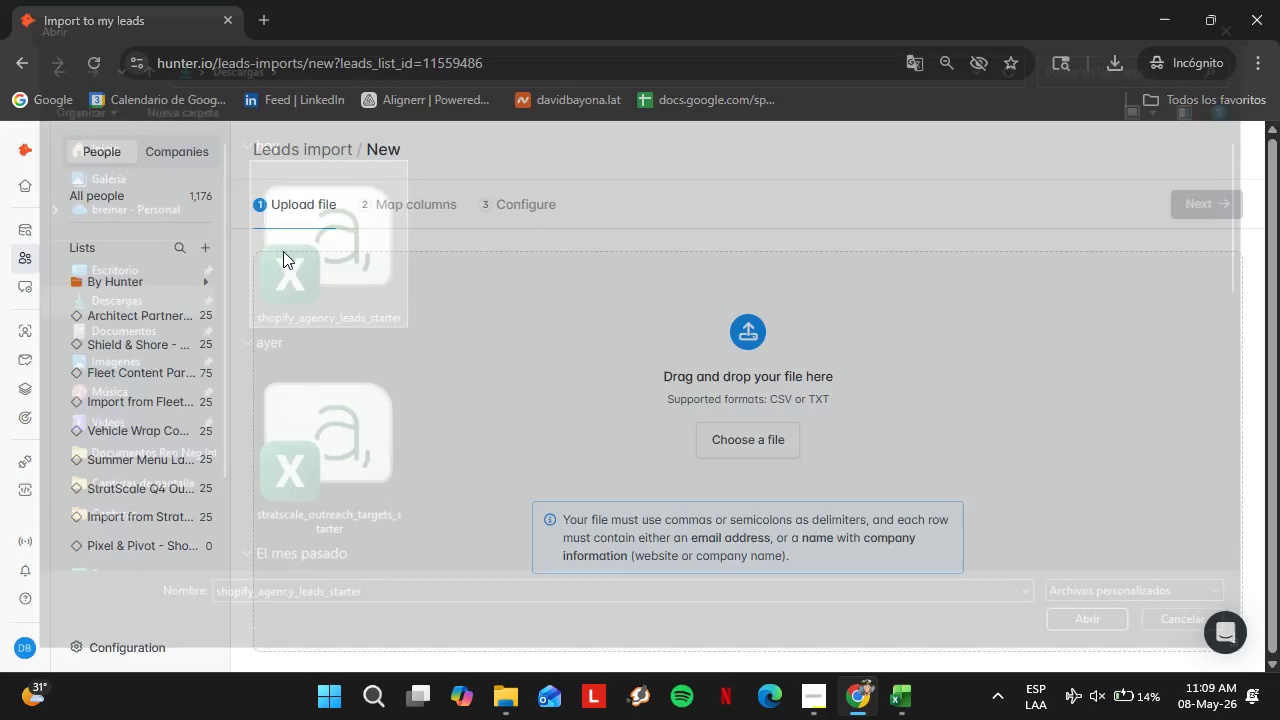 
triple_click([283, 251])
 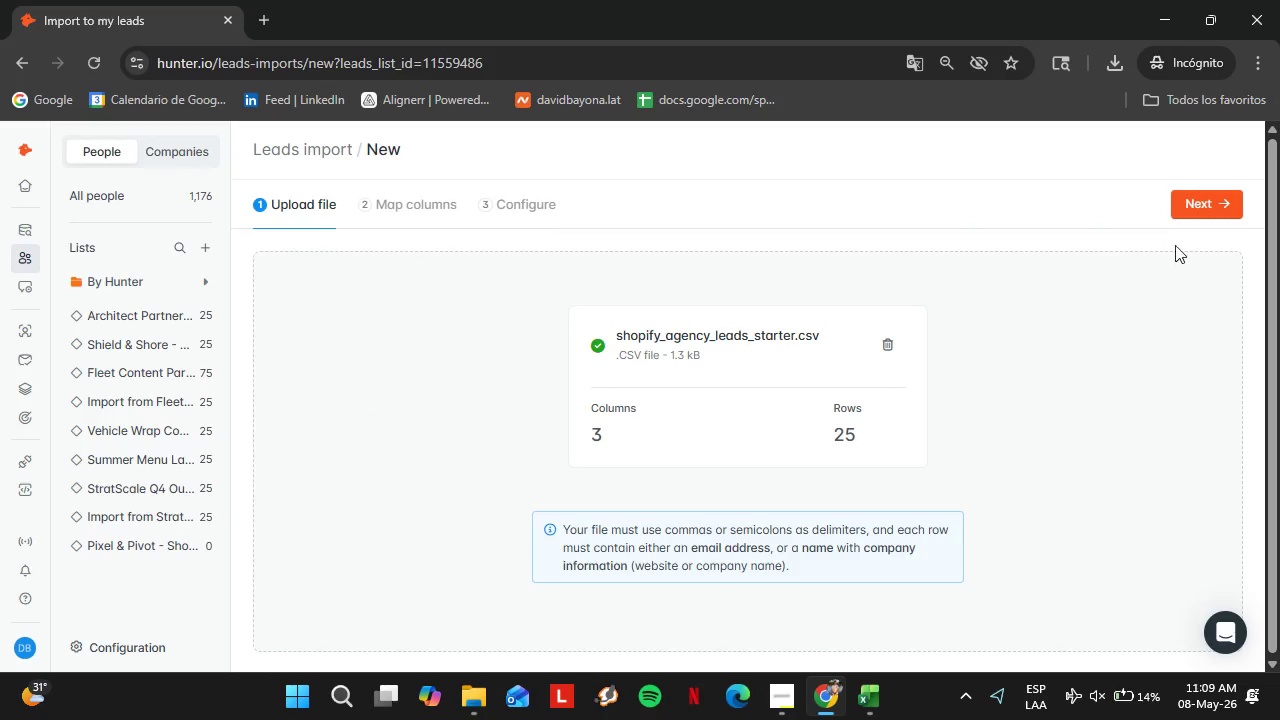 
left_click([1198, 206])
 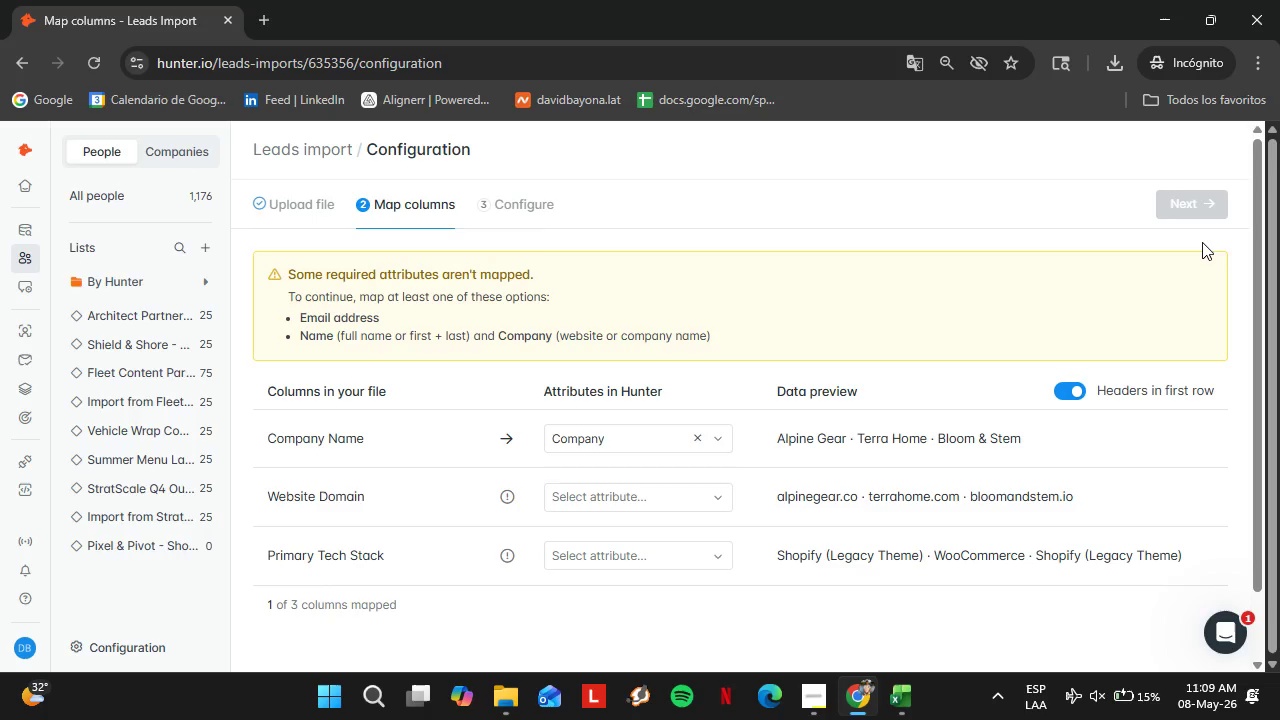 
wait(29.19)
 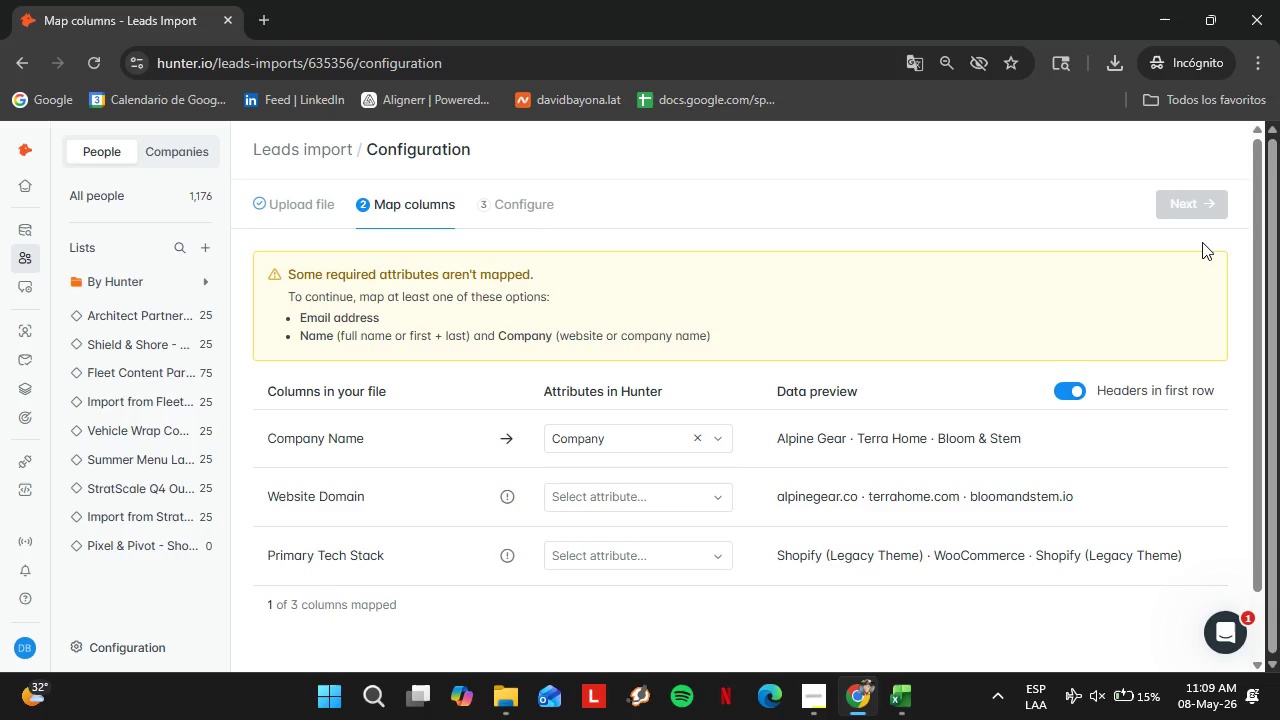 
left_click([658, 497])
 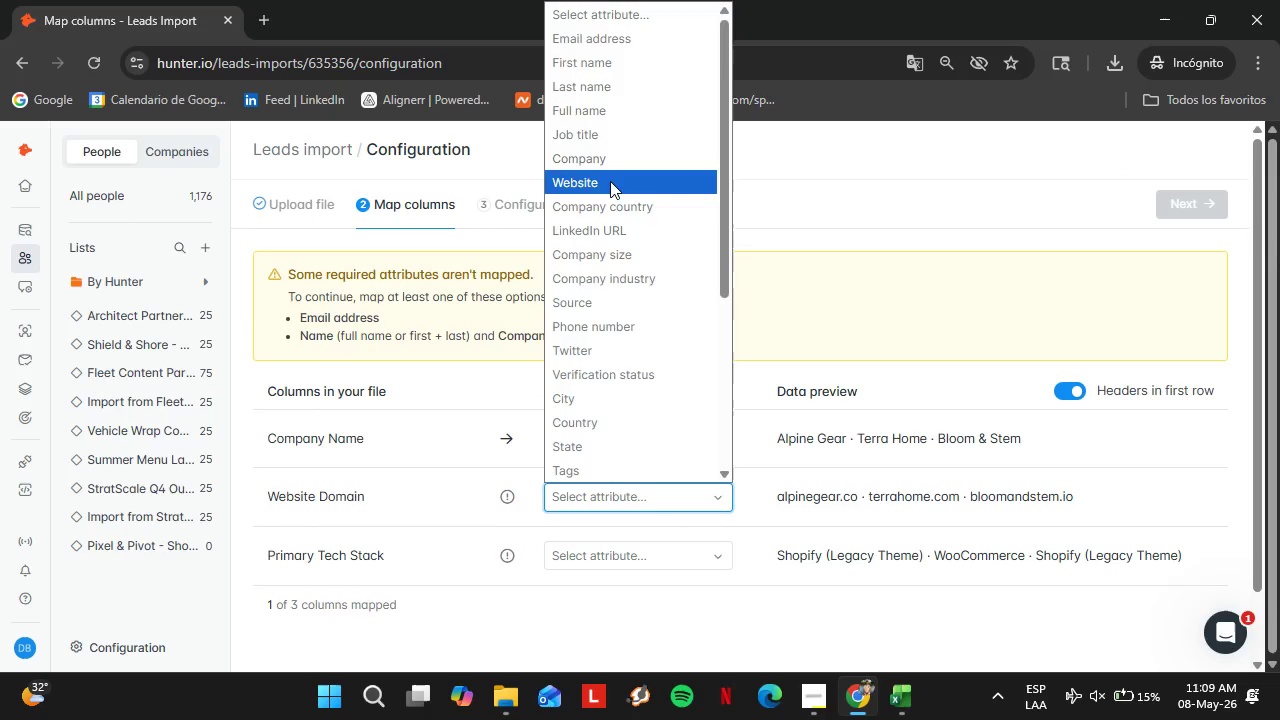 
left_click([610, 181])
 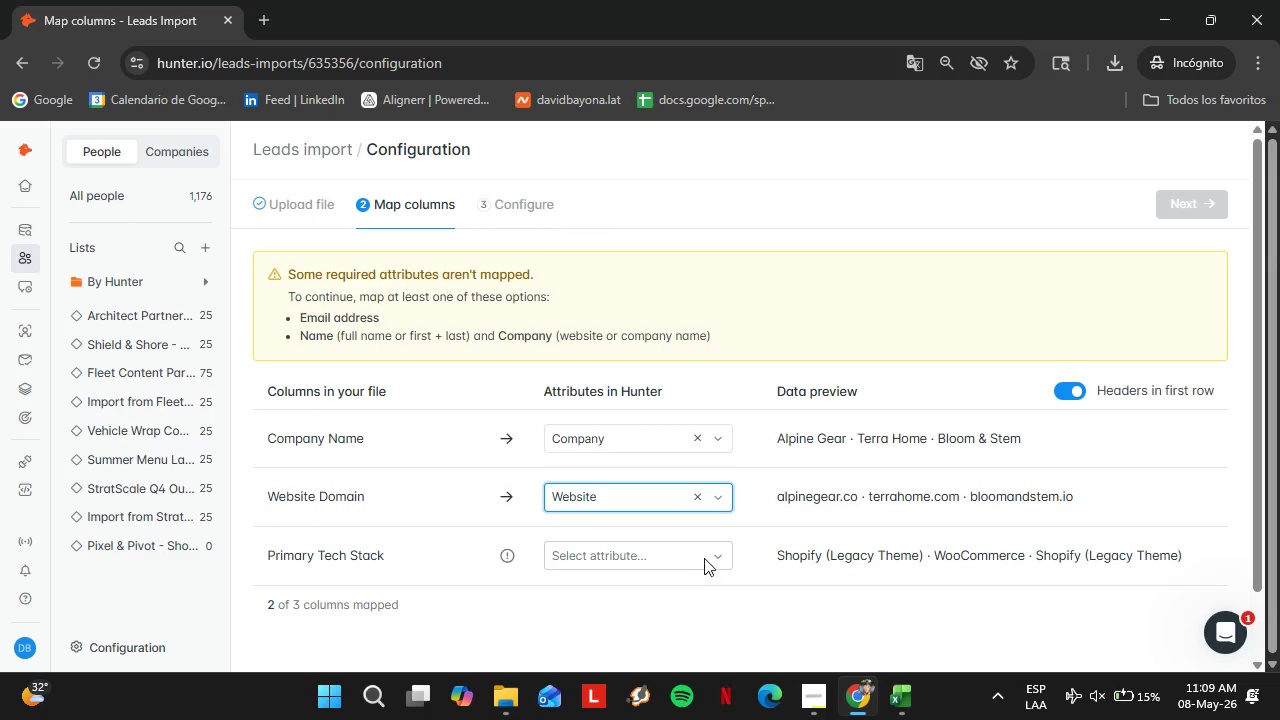 
left_click([706, 555])
 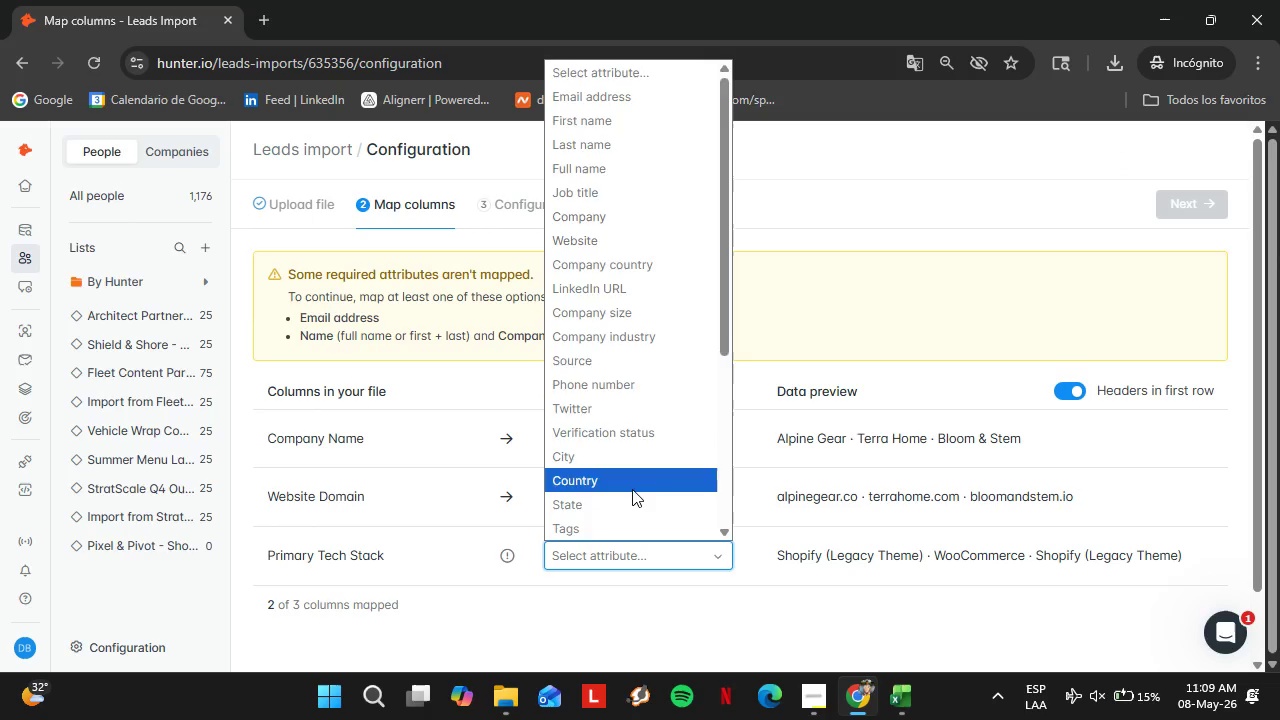 
scroll: coordinate [632, 489], scroll_direction: down, amount: 10.0
 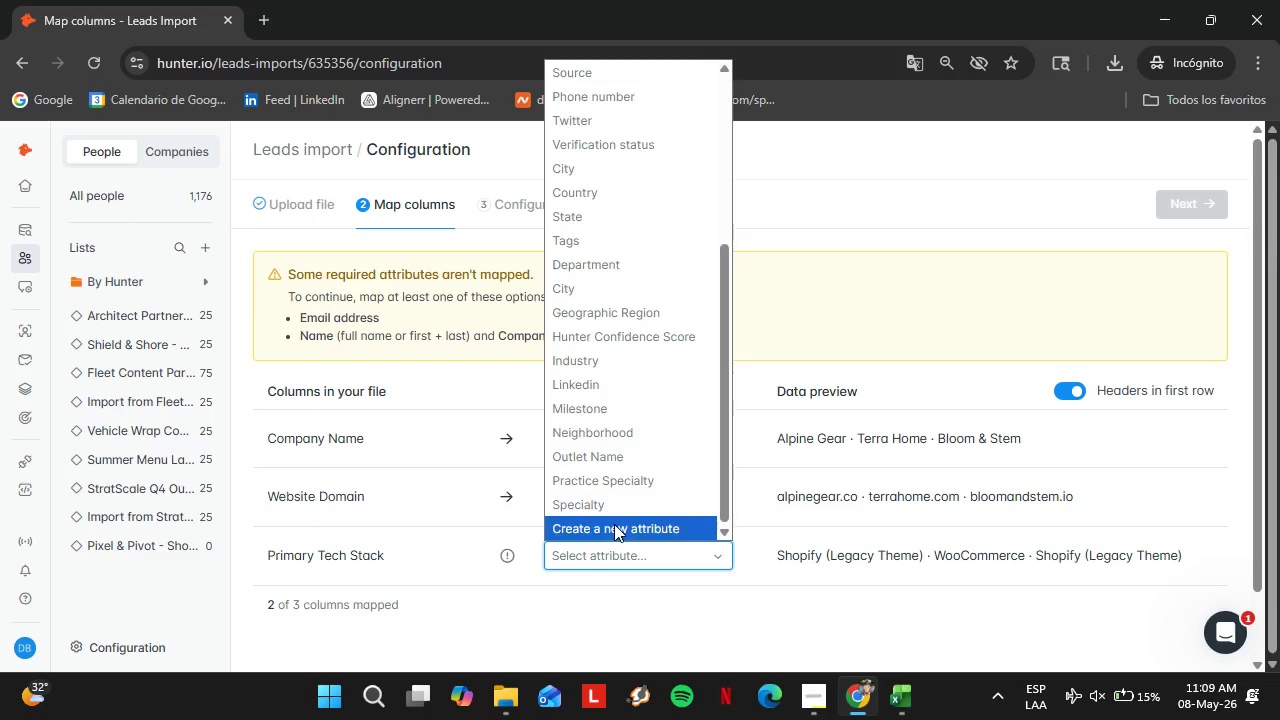 
left_click([614, 524])
 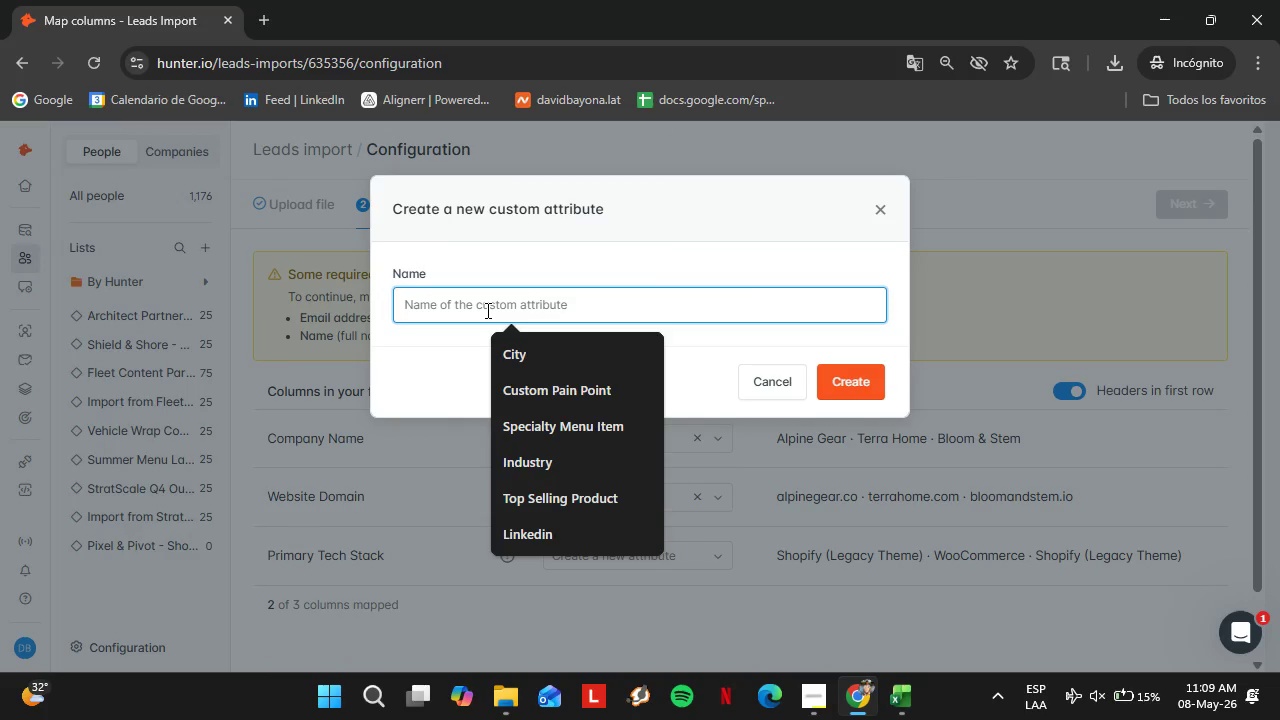 
type(OPP)
key(Backspace)
key(Backspace)
key(Backspace)
type(Primat)
key(Backspace)
type(ry Tech Stack)
 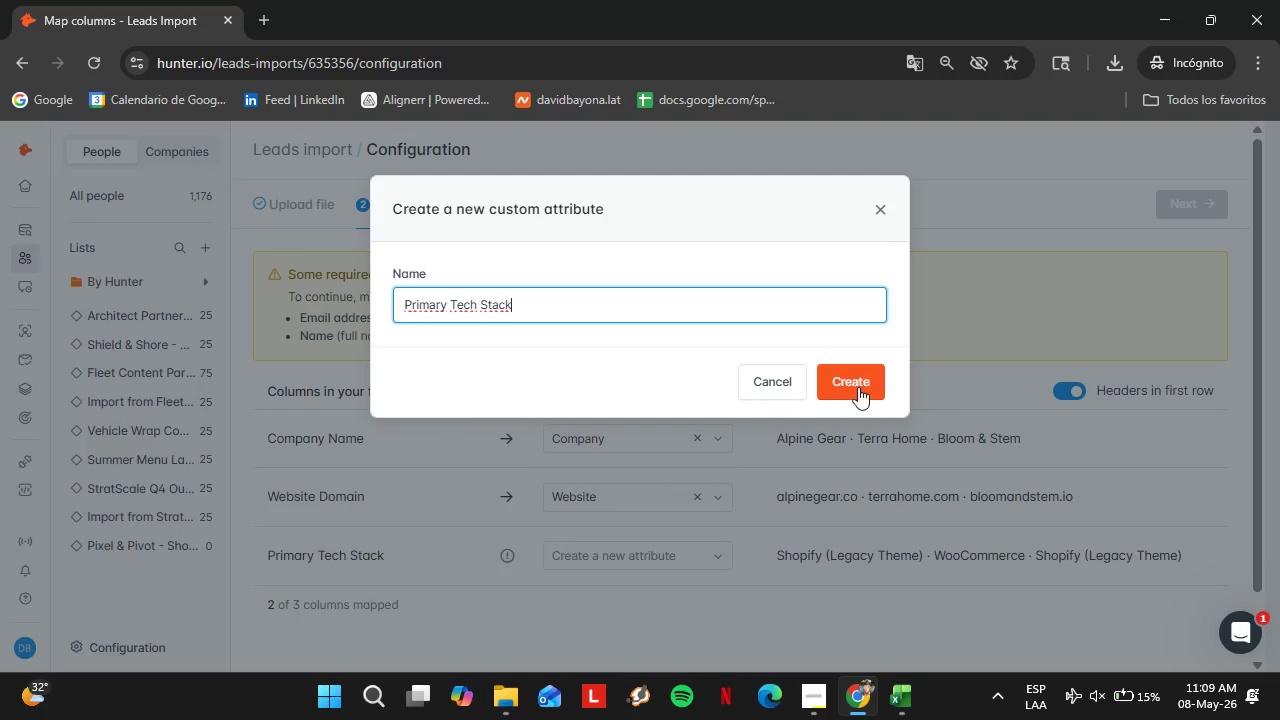 
left_click([836, 382])
 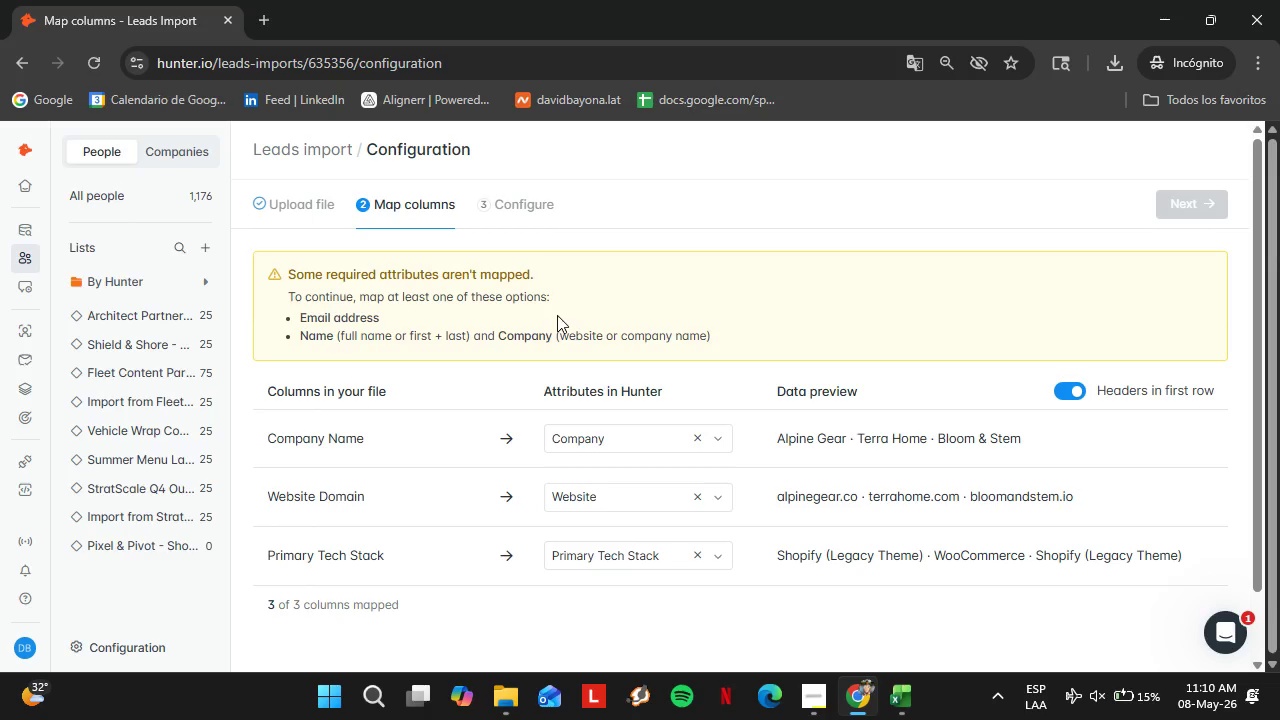 
wait(16.94)
 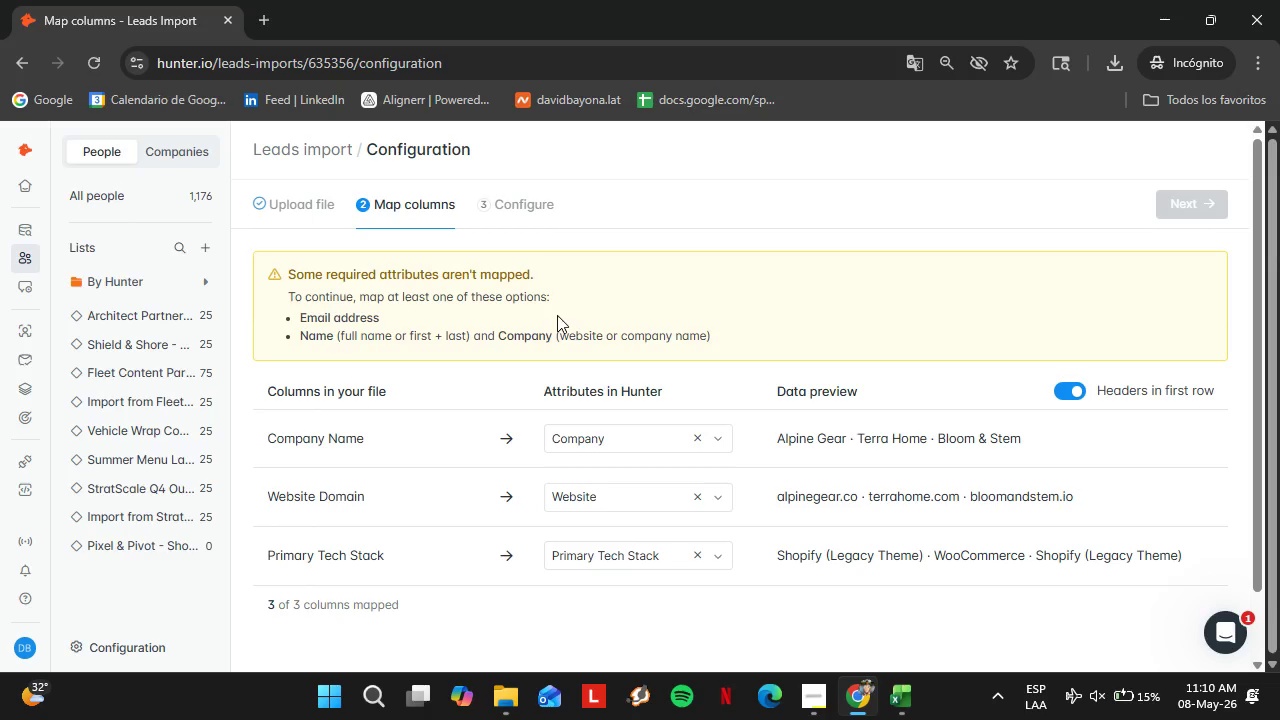 
scroll: coordinate [671, 510], scroll_direction: none, amount: 0.0
 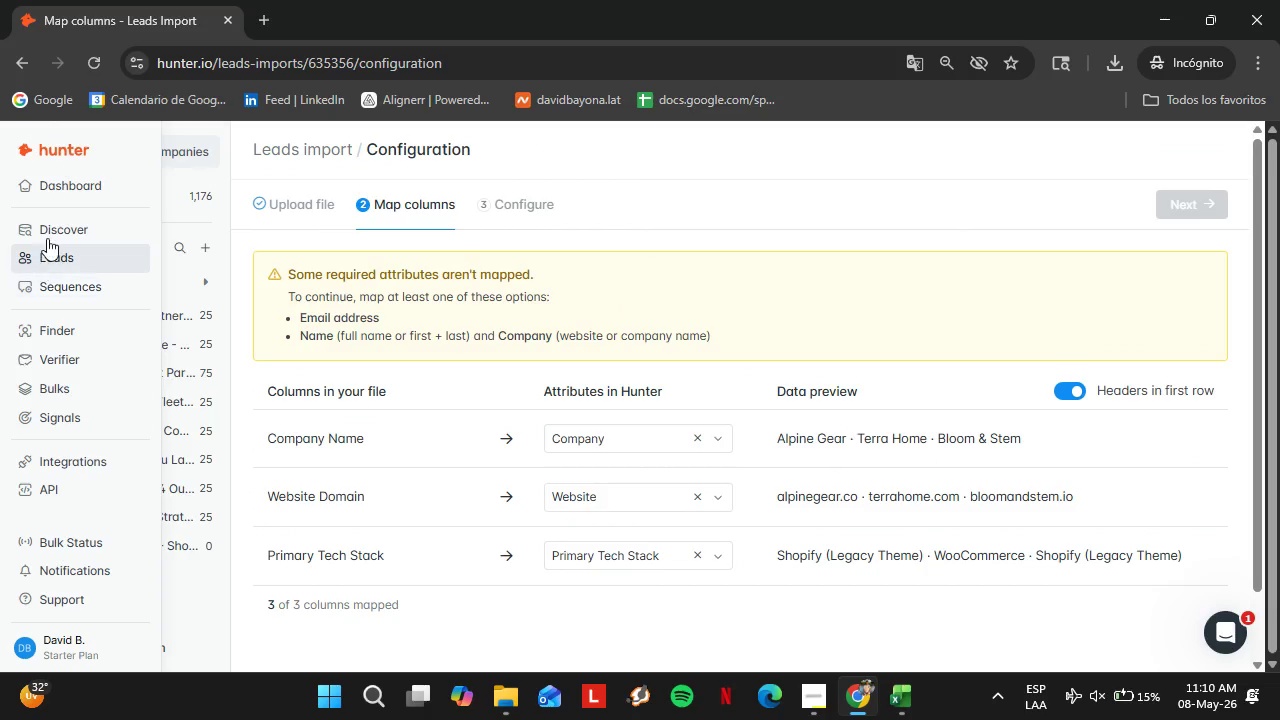 
left_click([48, 222])
 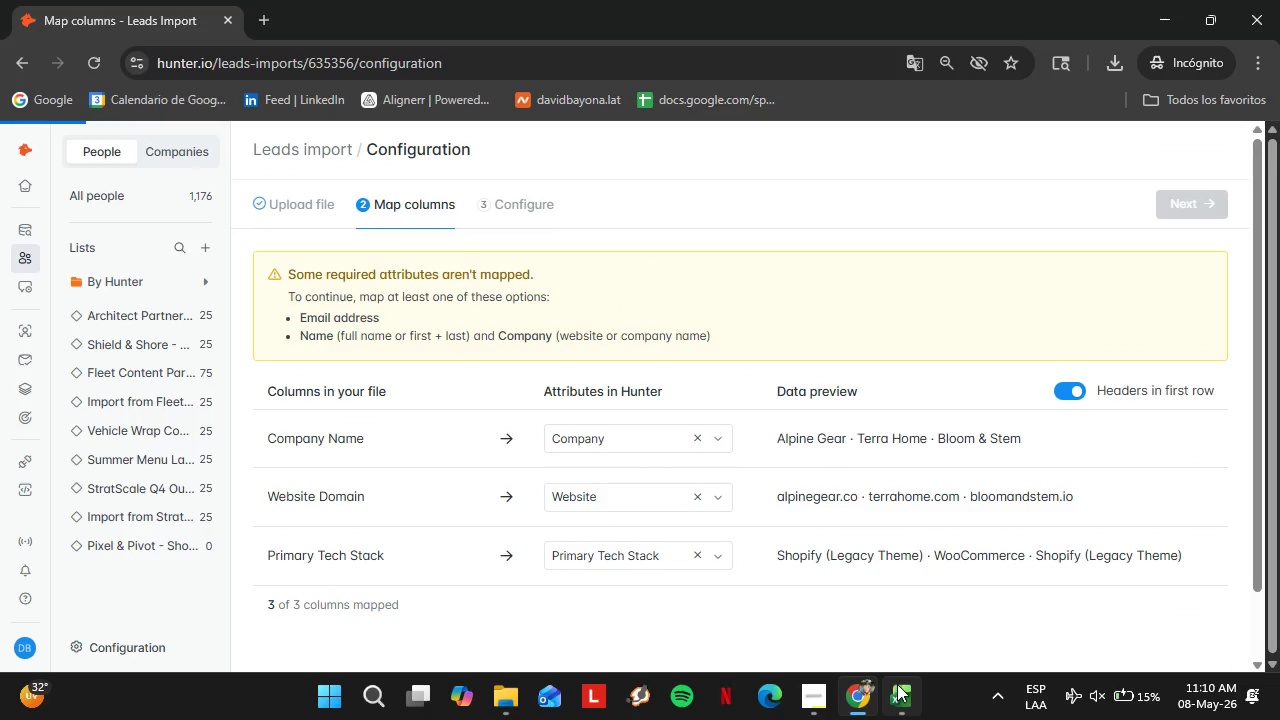 
left_click([900, 694])
 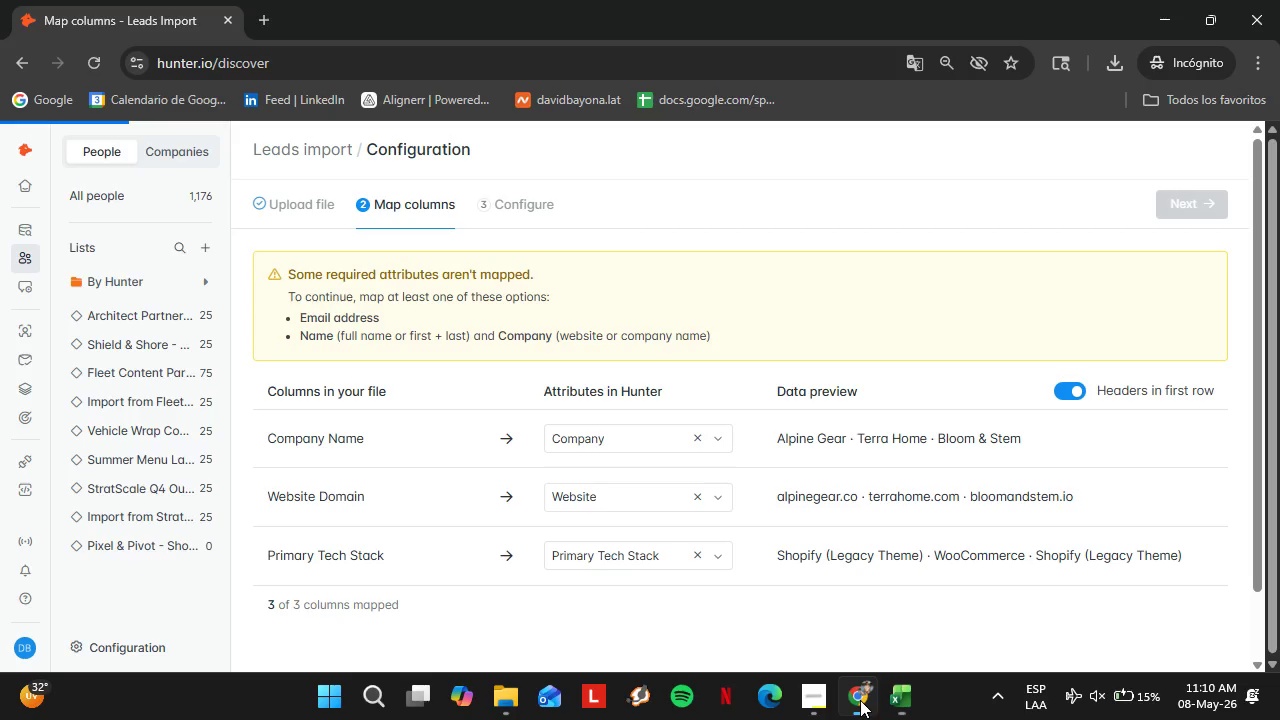 
double_click([805, 699])